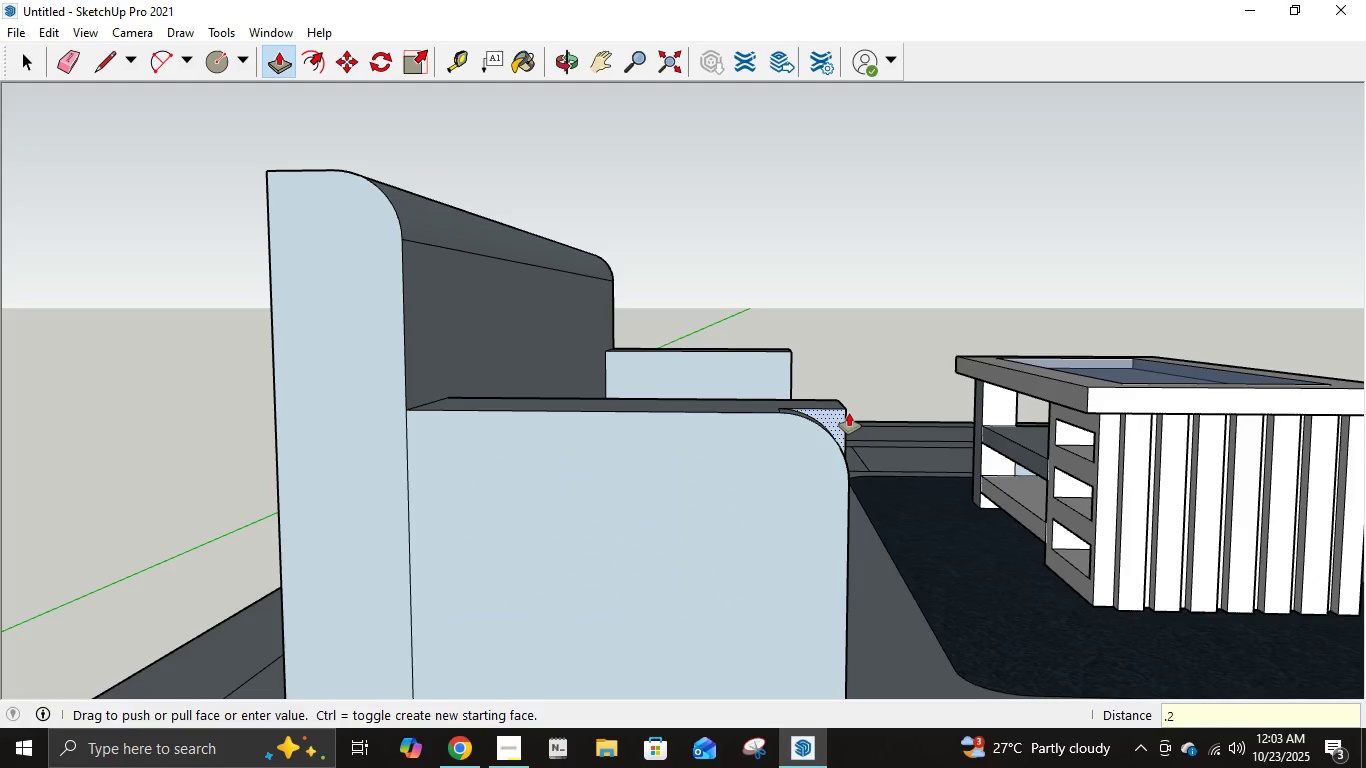 
key(Numpad2)
 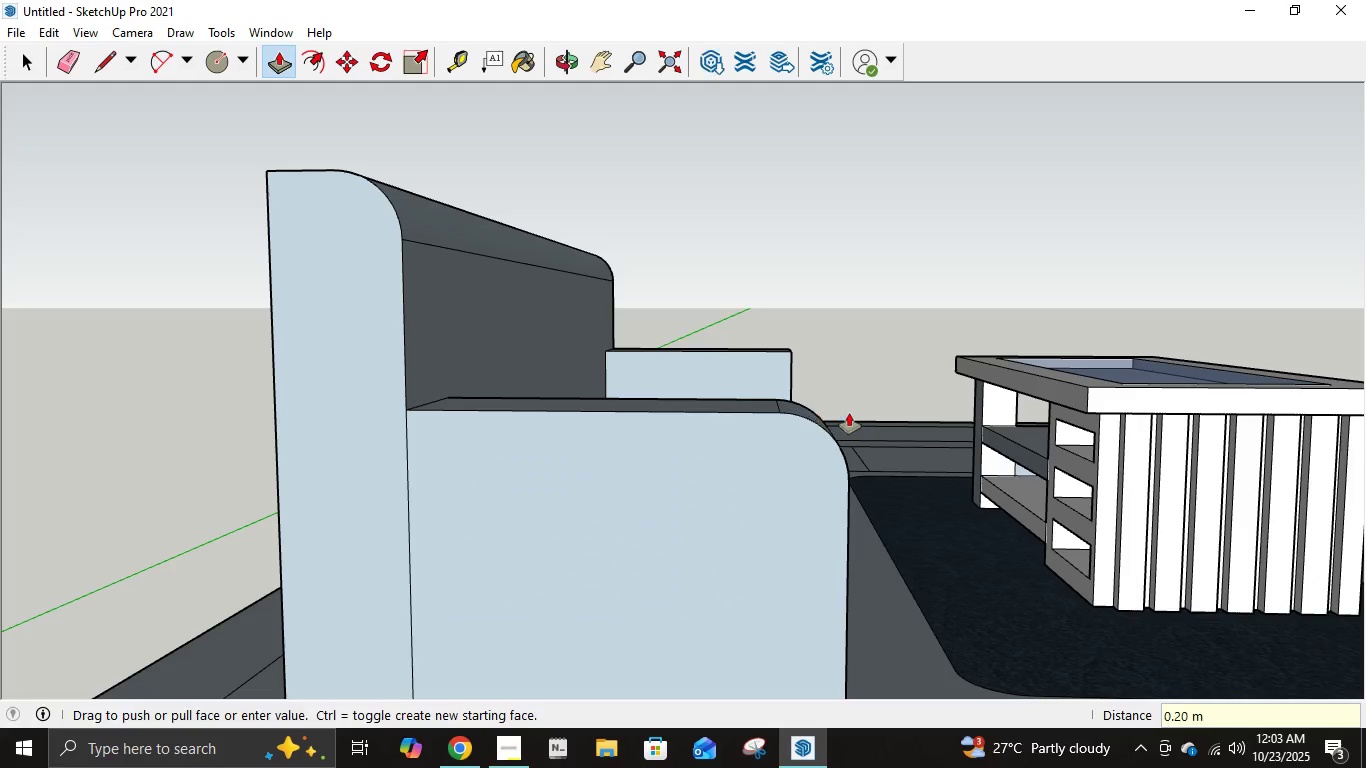 
key(NumpadEnter)
 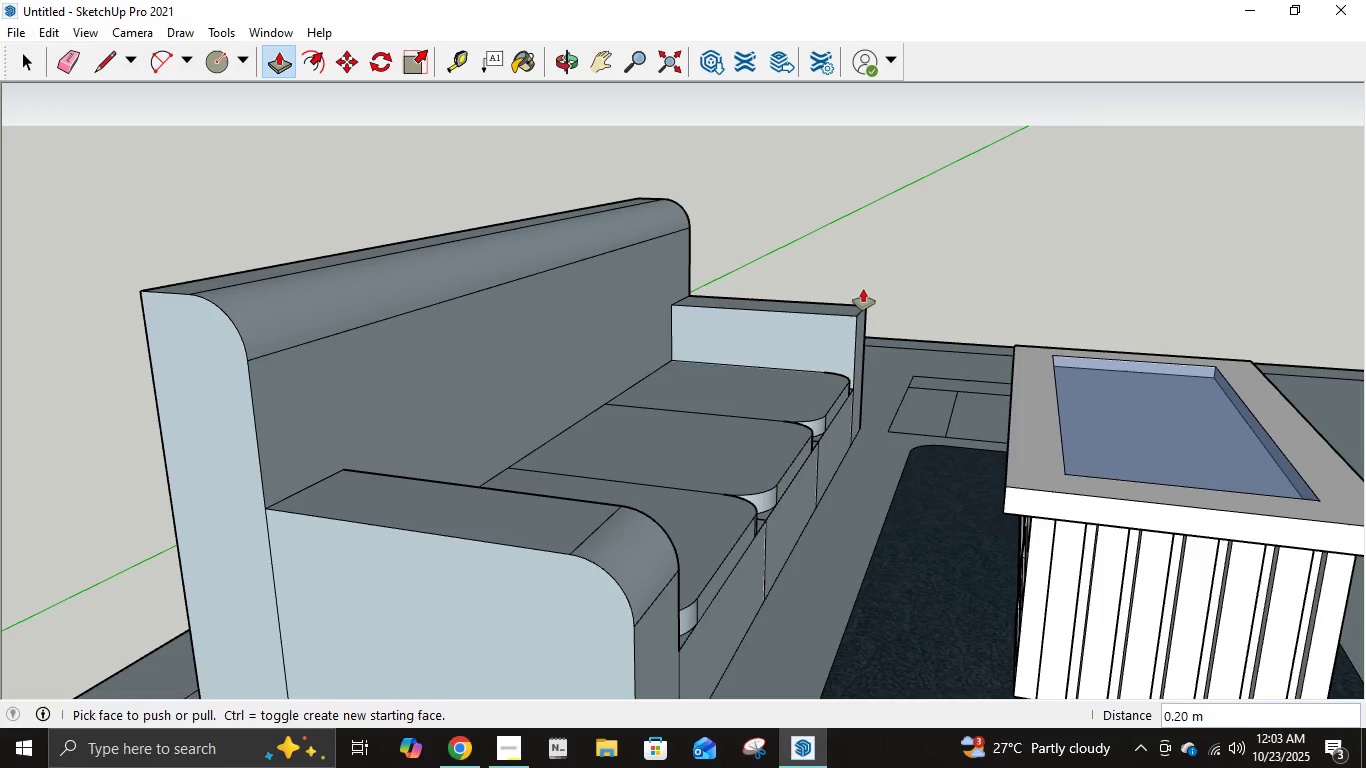 
scroll: coordinate [858, 301], scroll_direction: up, amount: 7.0
 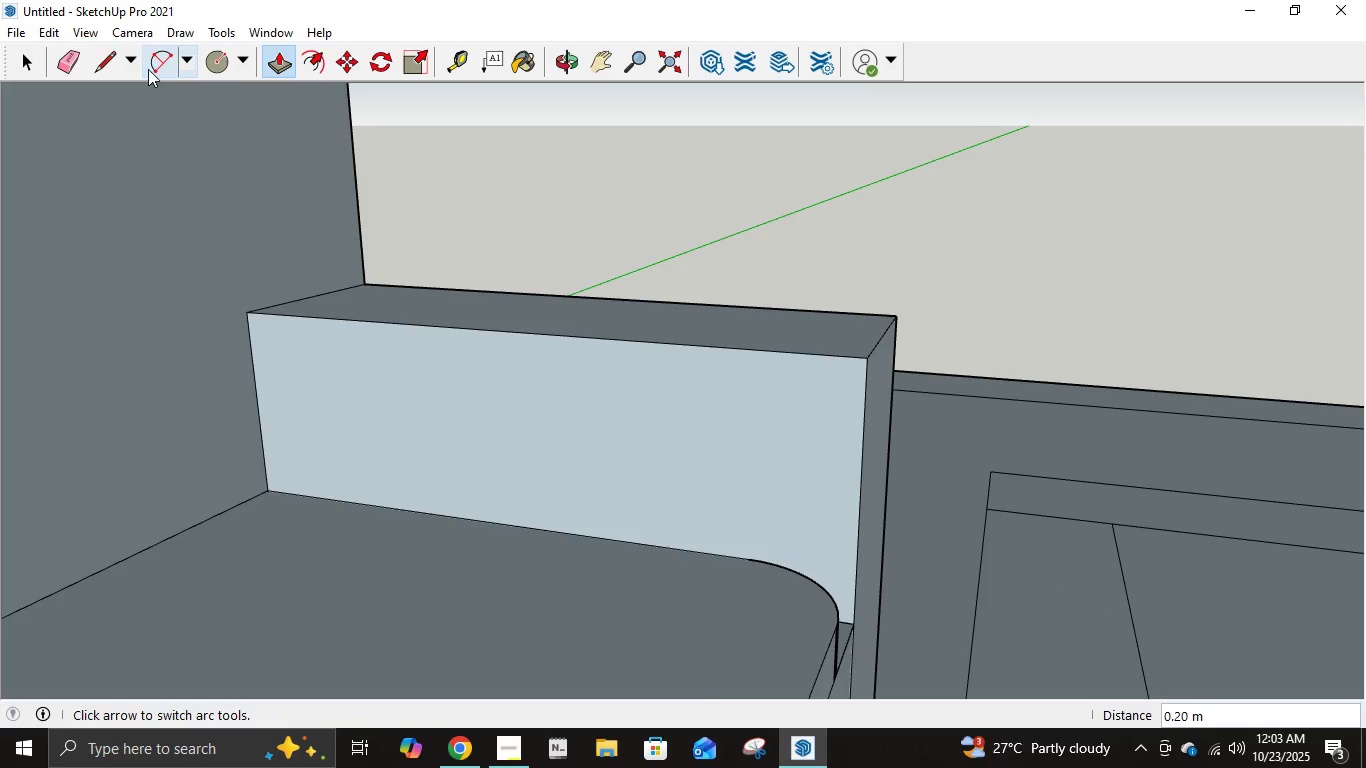 
left_click([116, 66])
 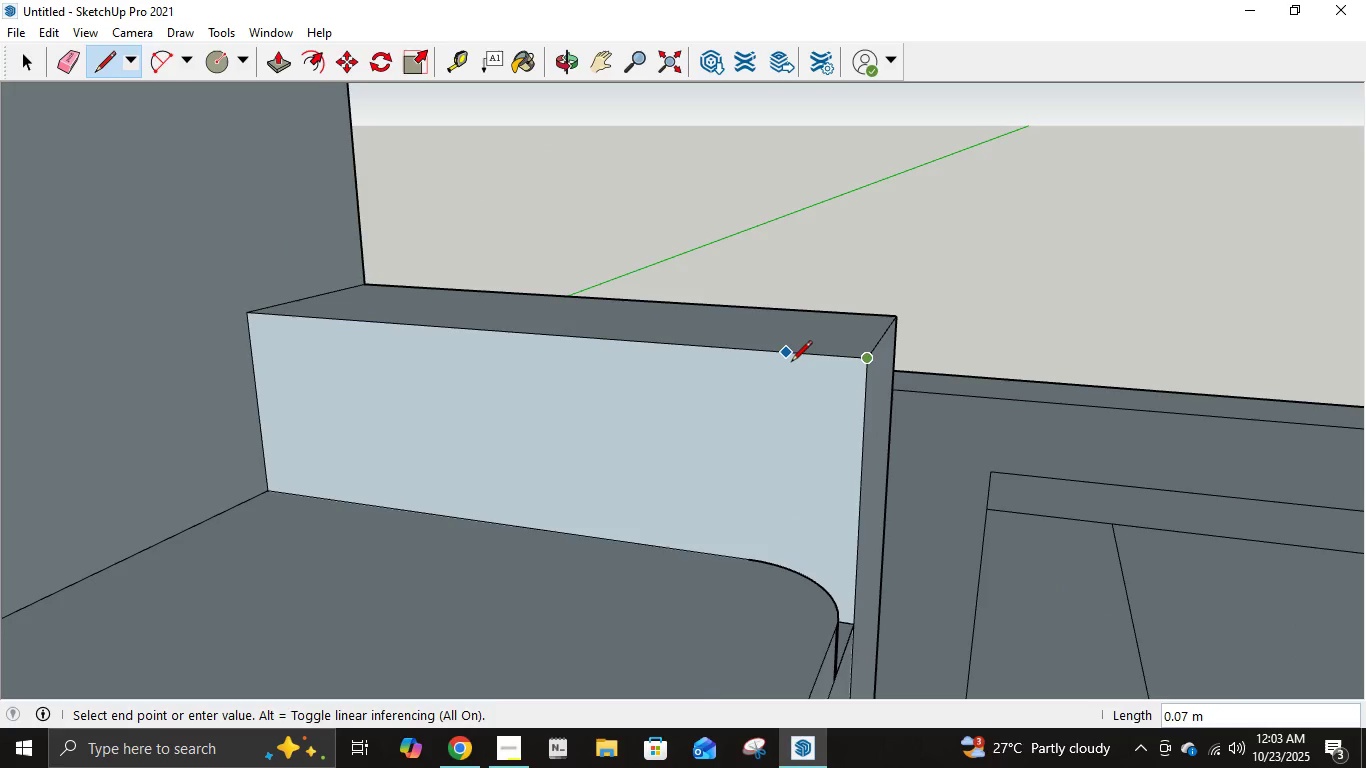 
key(NumpadDecimal)
 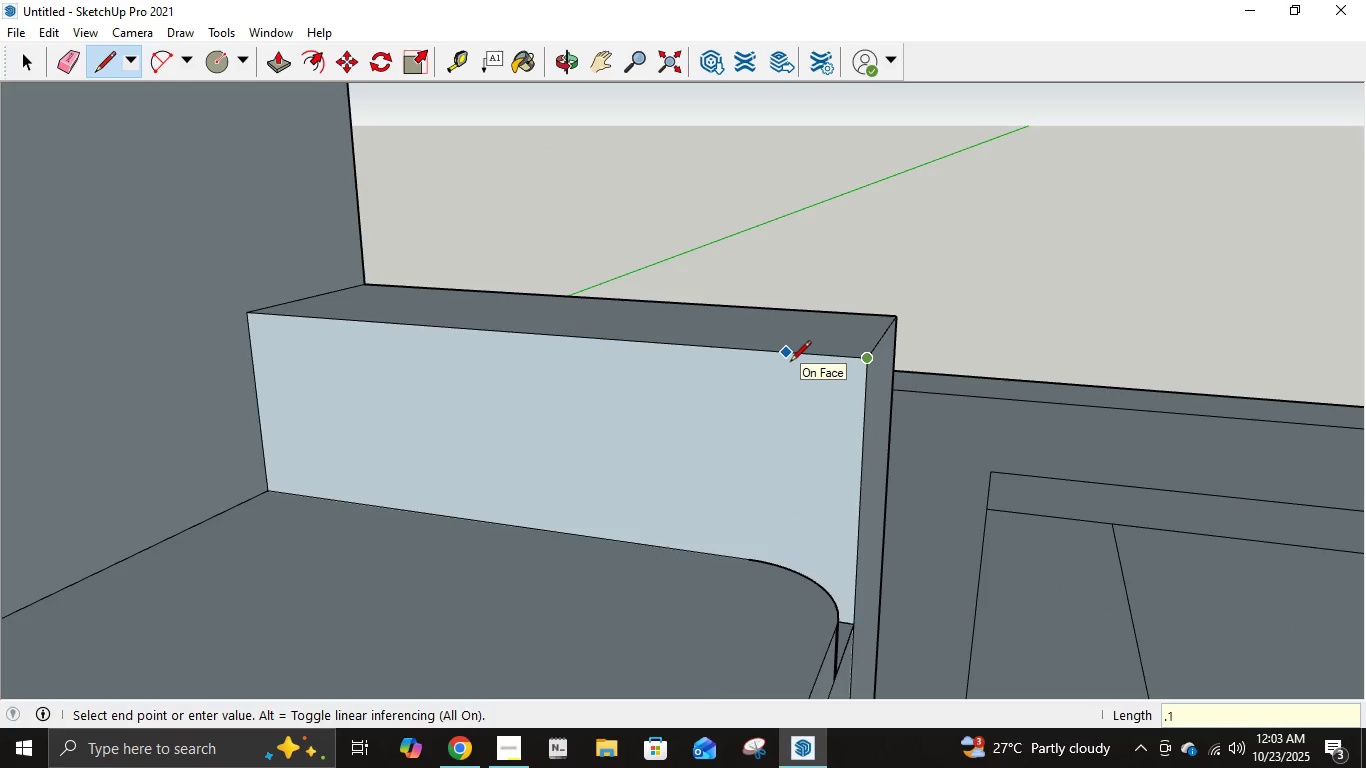 
key(Numpad1)
 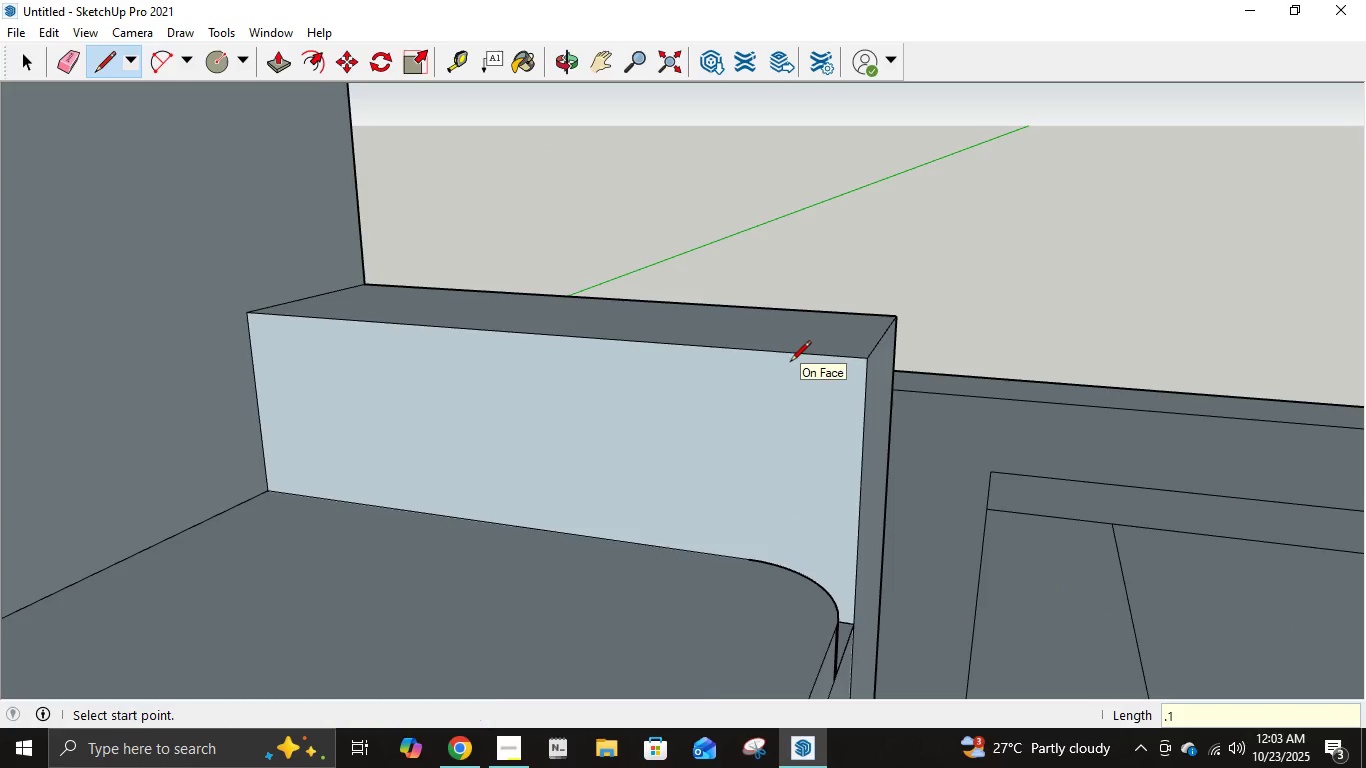 
key(NumpadEnter)
 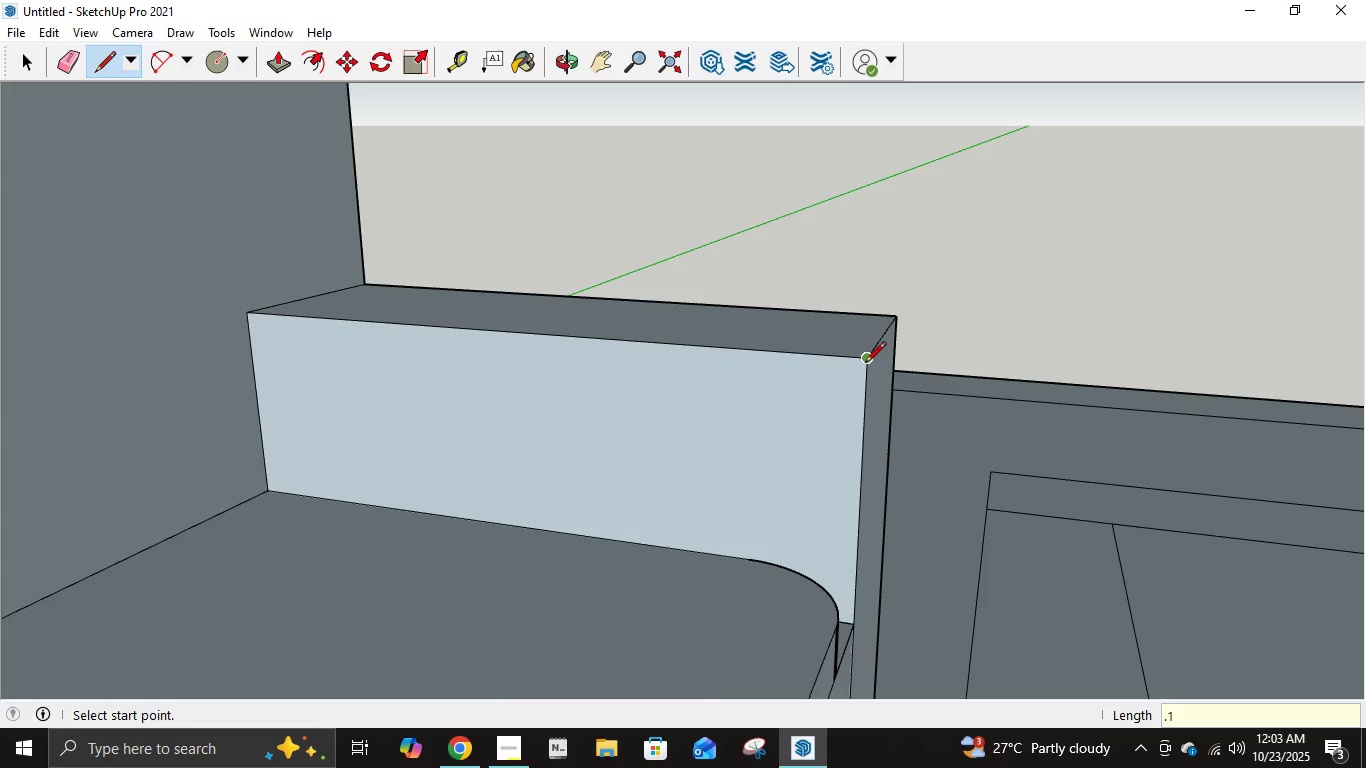 
left_click([865, 364])
 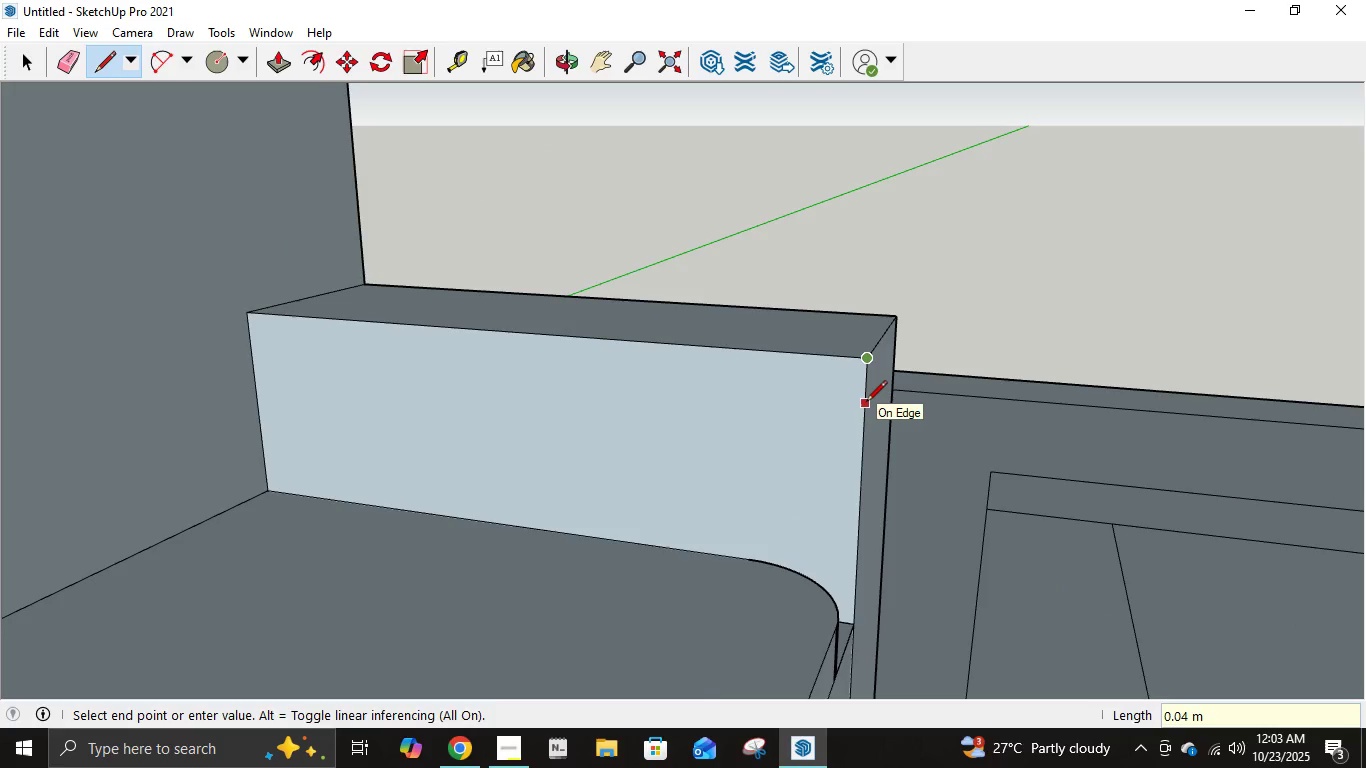 
key(NumpadDecimal)
 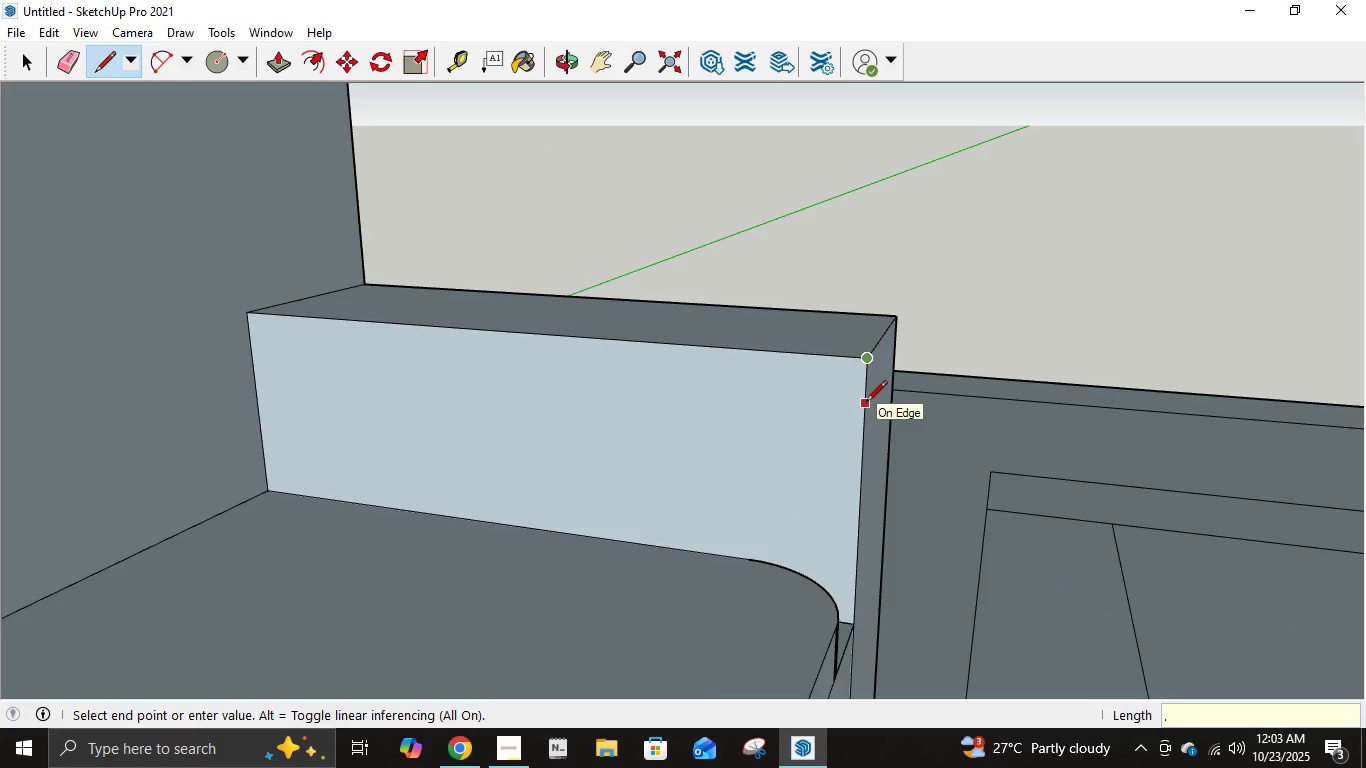 
key(Numpad1)
 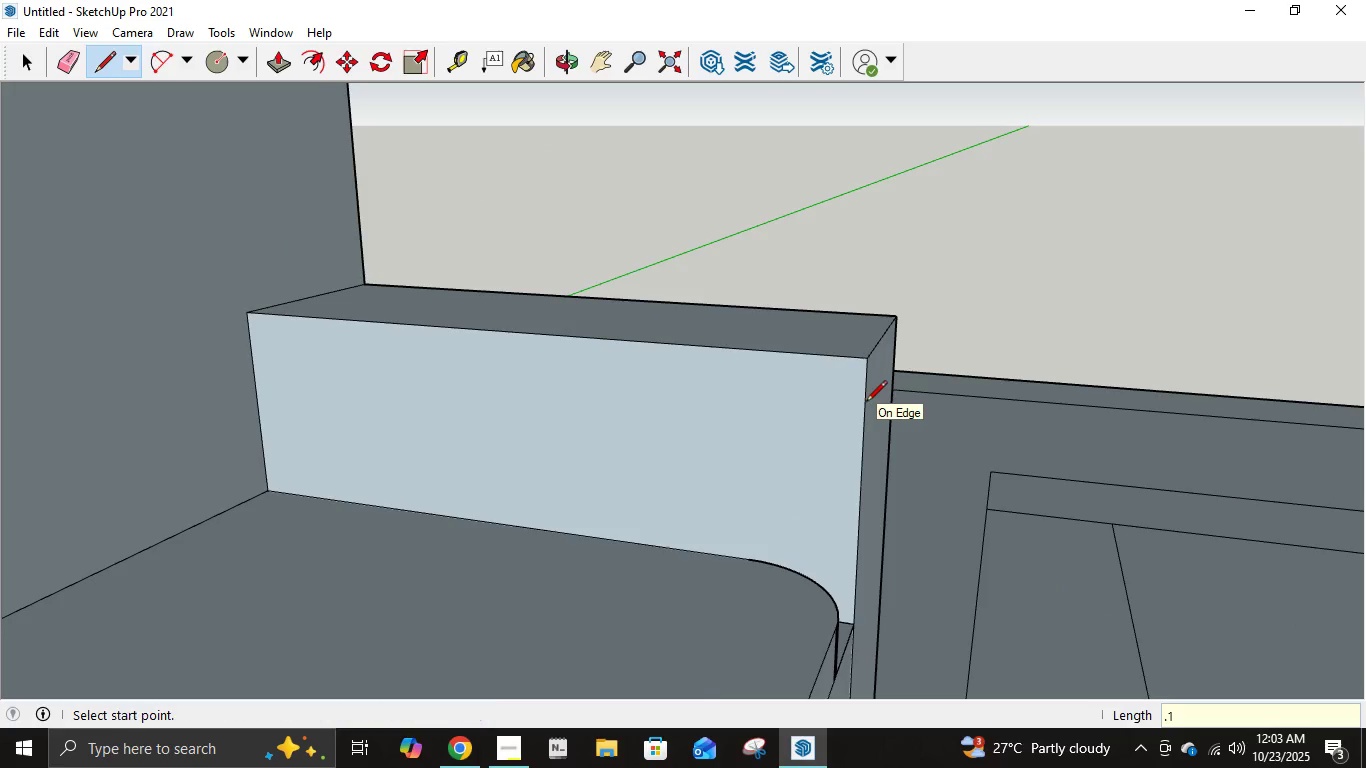 
key(NumpadEnter)
 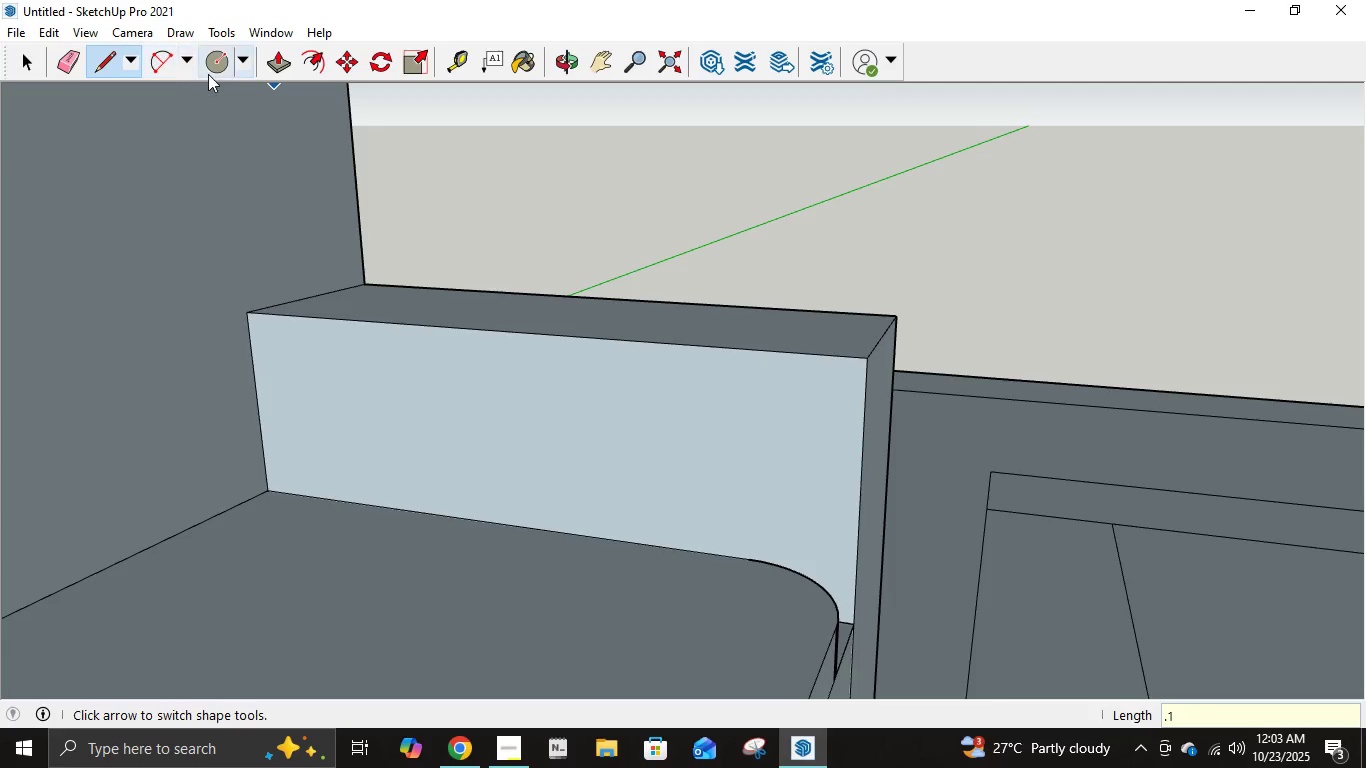 
left_click([163, 64])
 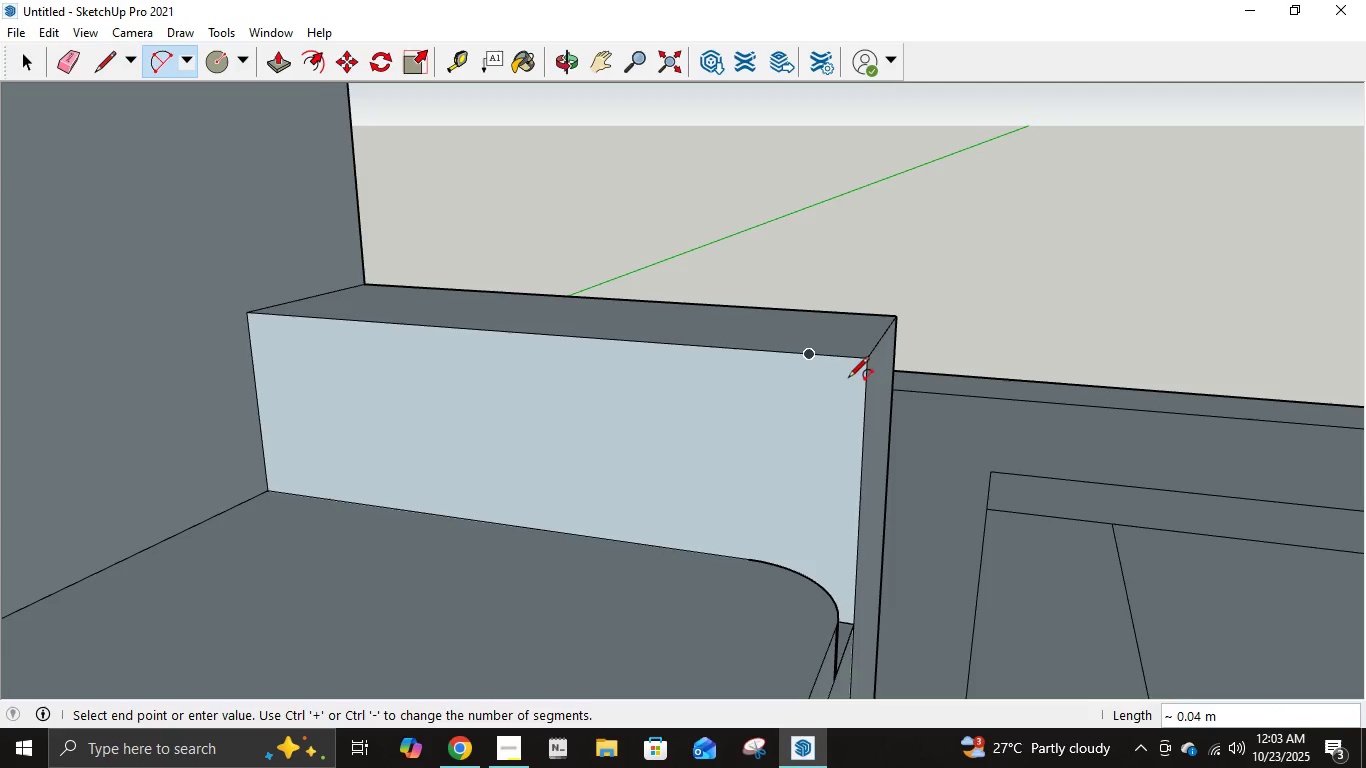 
key(Escape)
 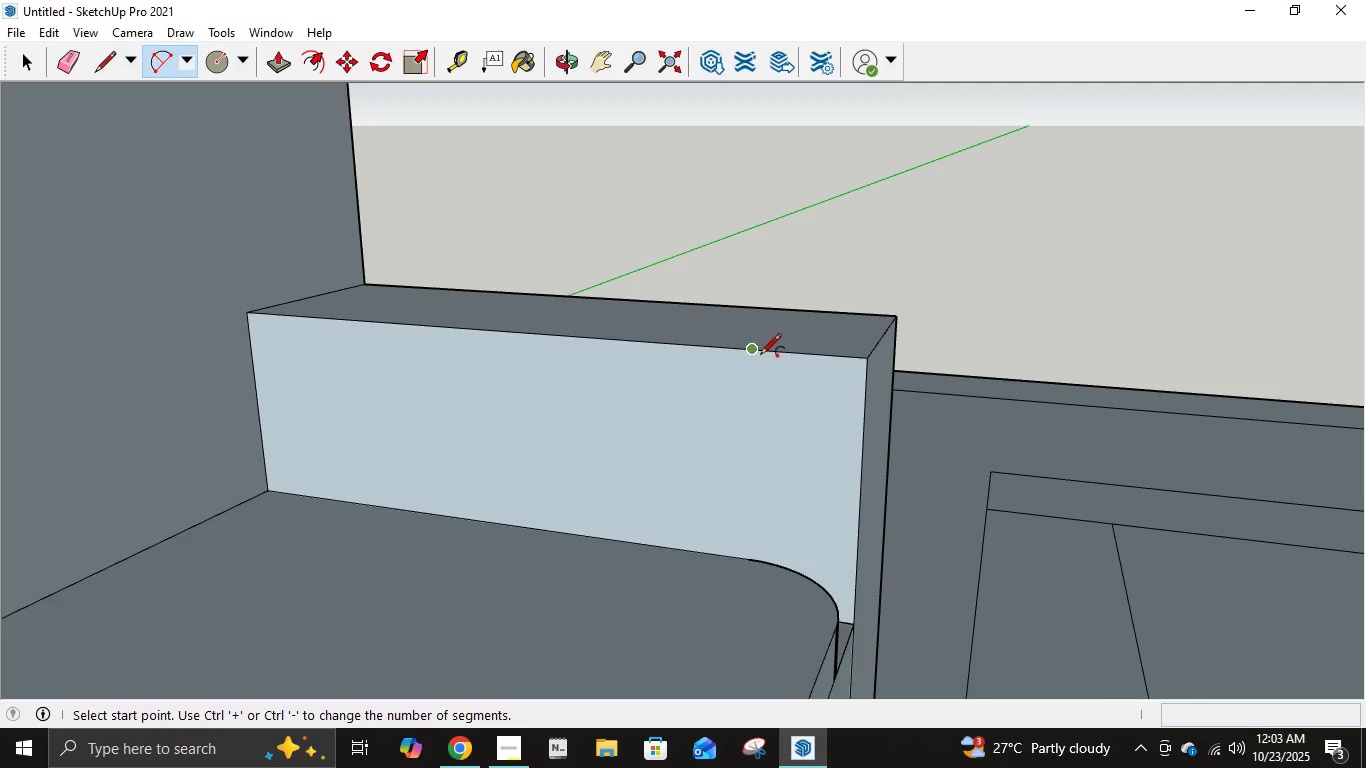 
left_click([751, 355])
 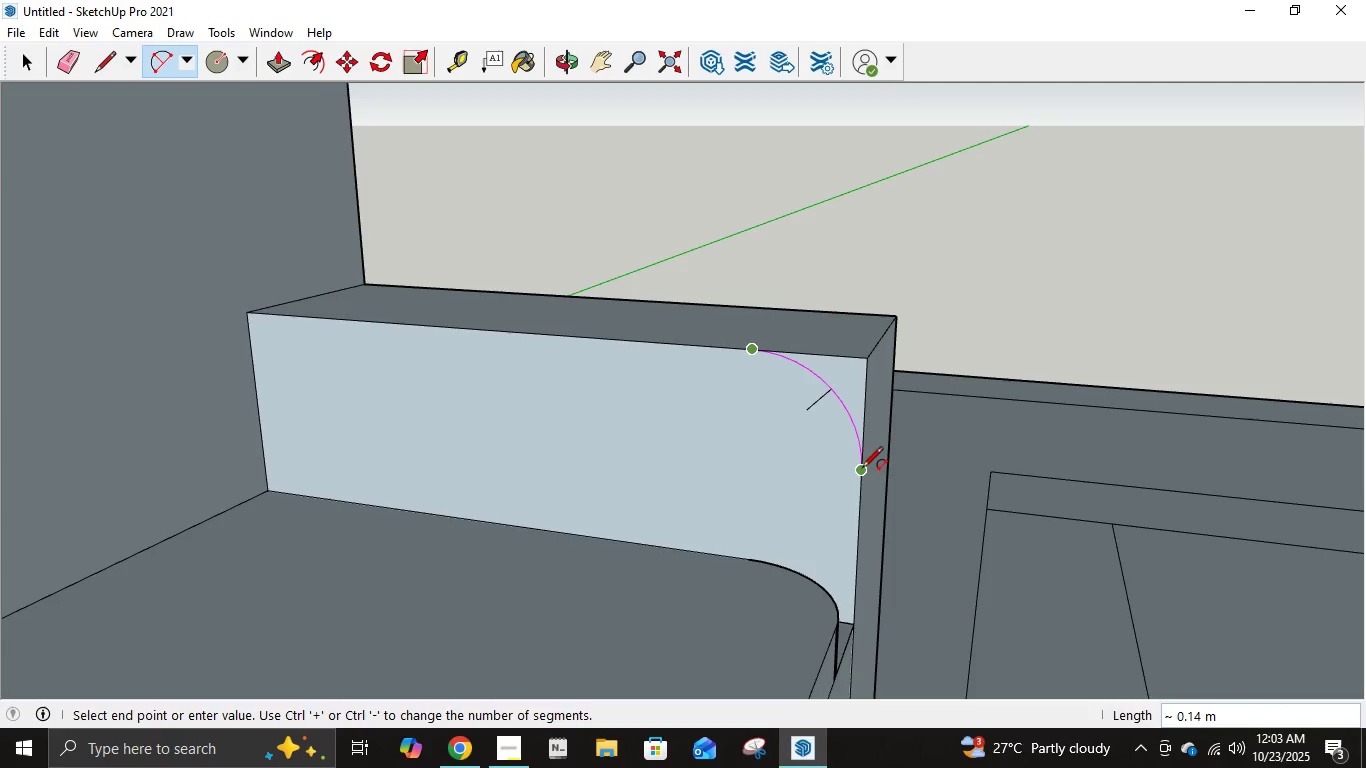 
left_click([862, 470])
 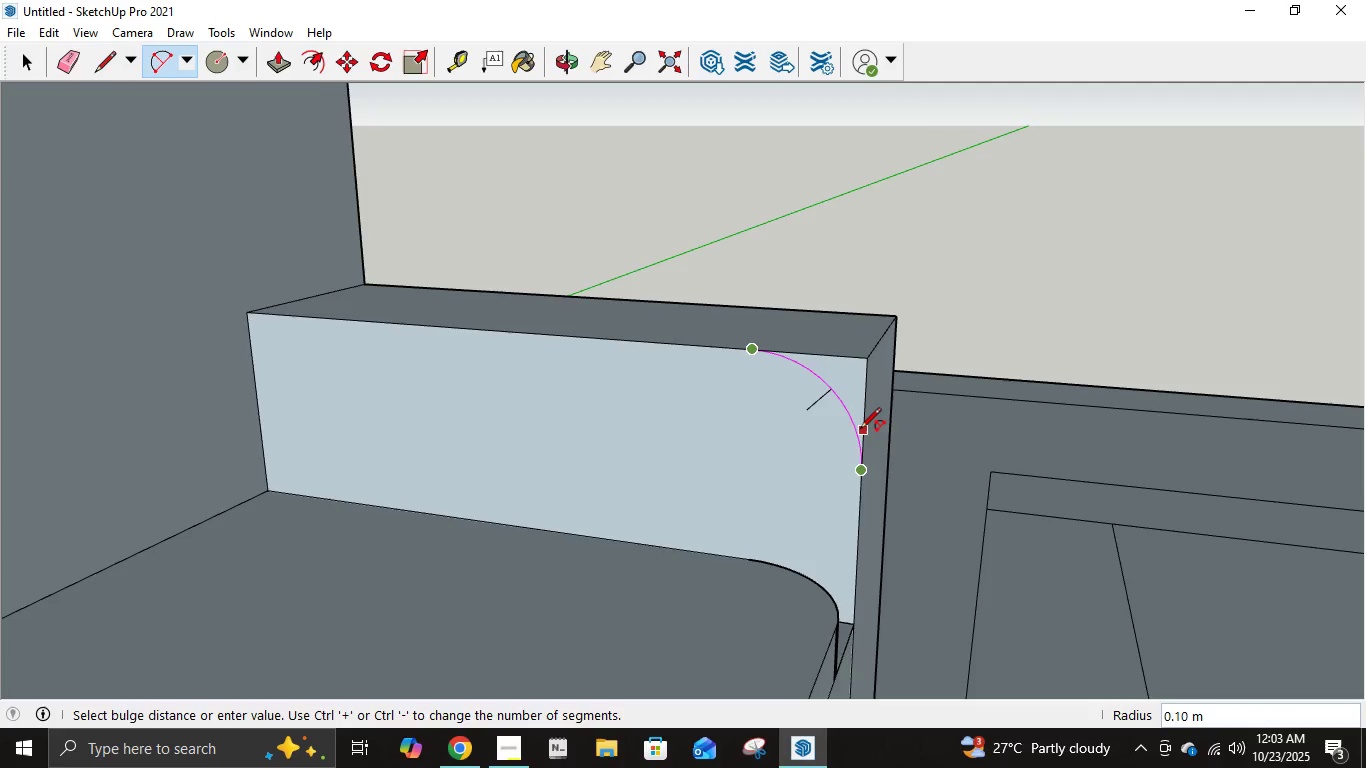 
left_click([860, 432])
 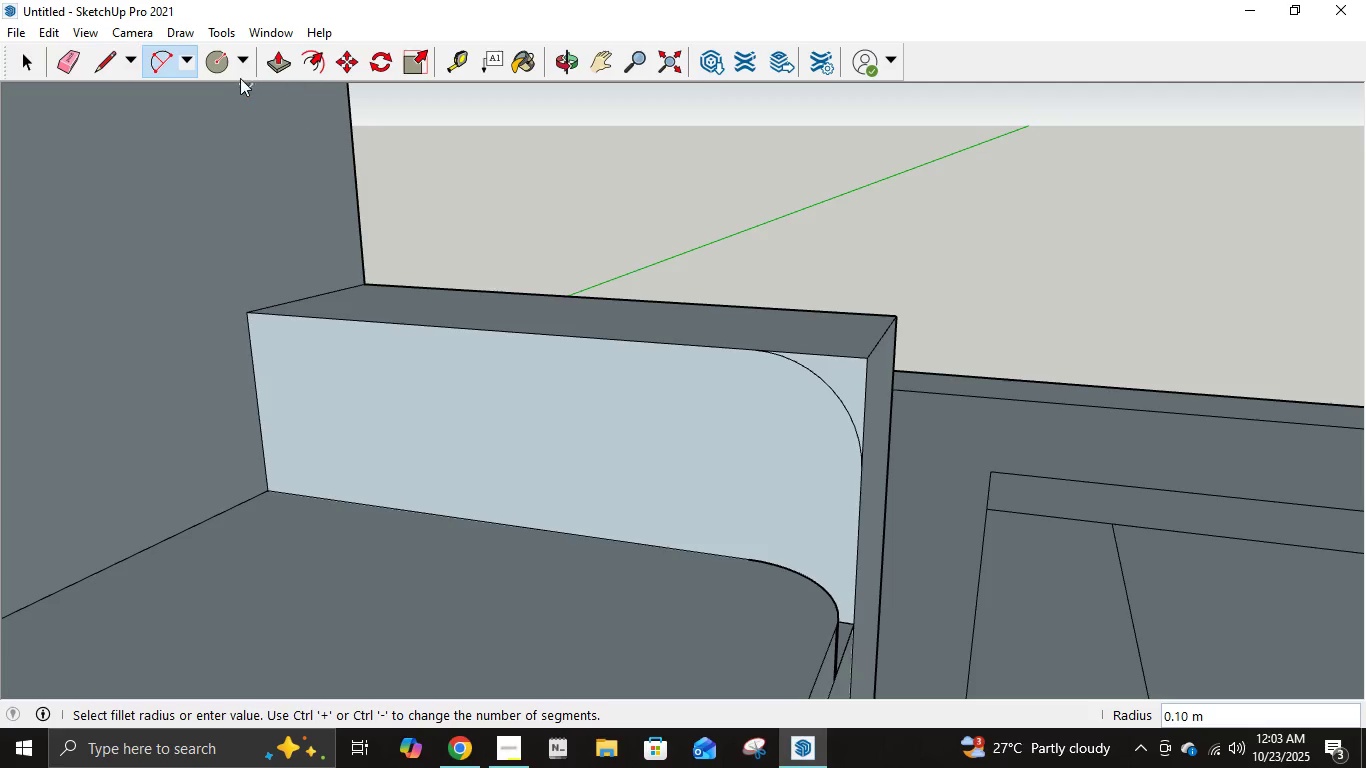 
left_click([275, 64])
 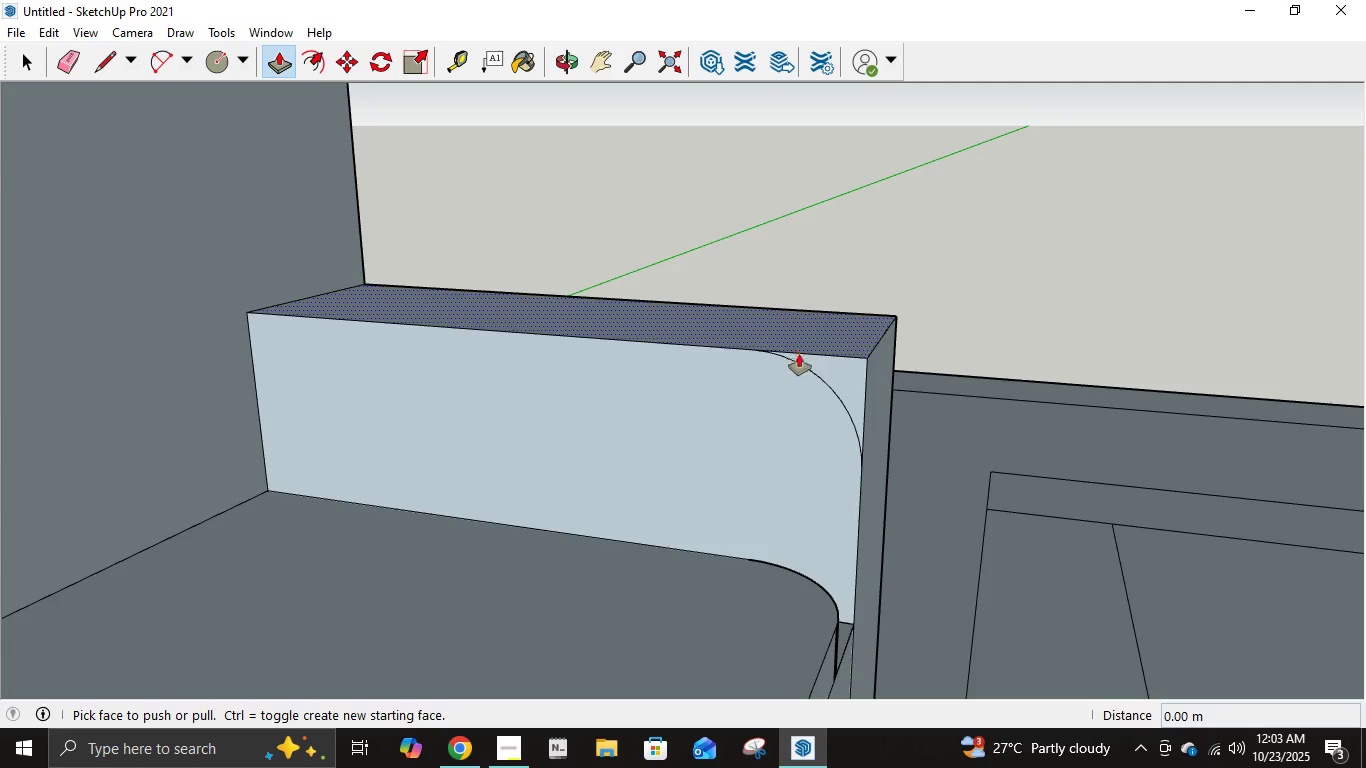 
left_click([829, 357])
 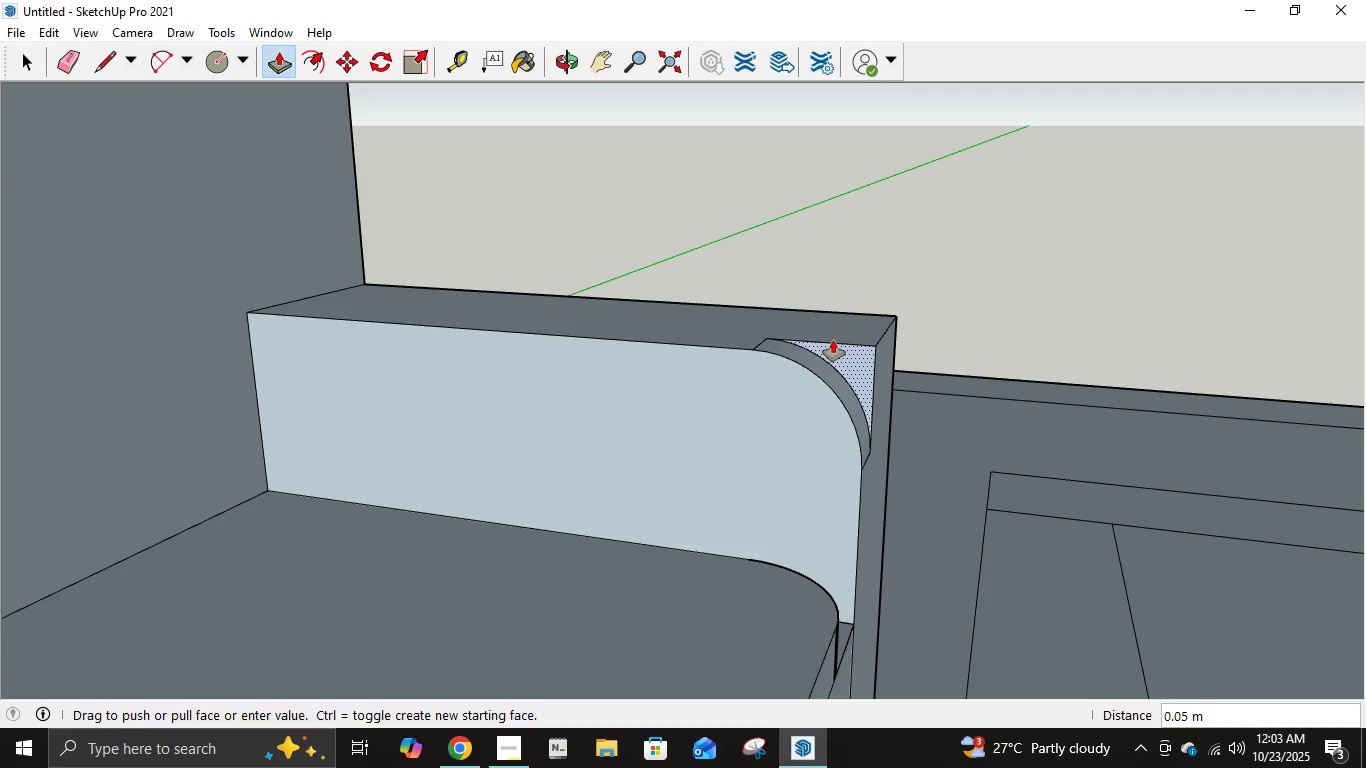 
key(NumpadDecimal)
 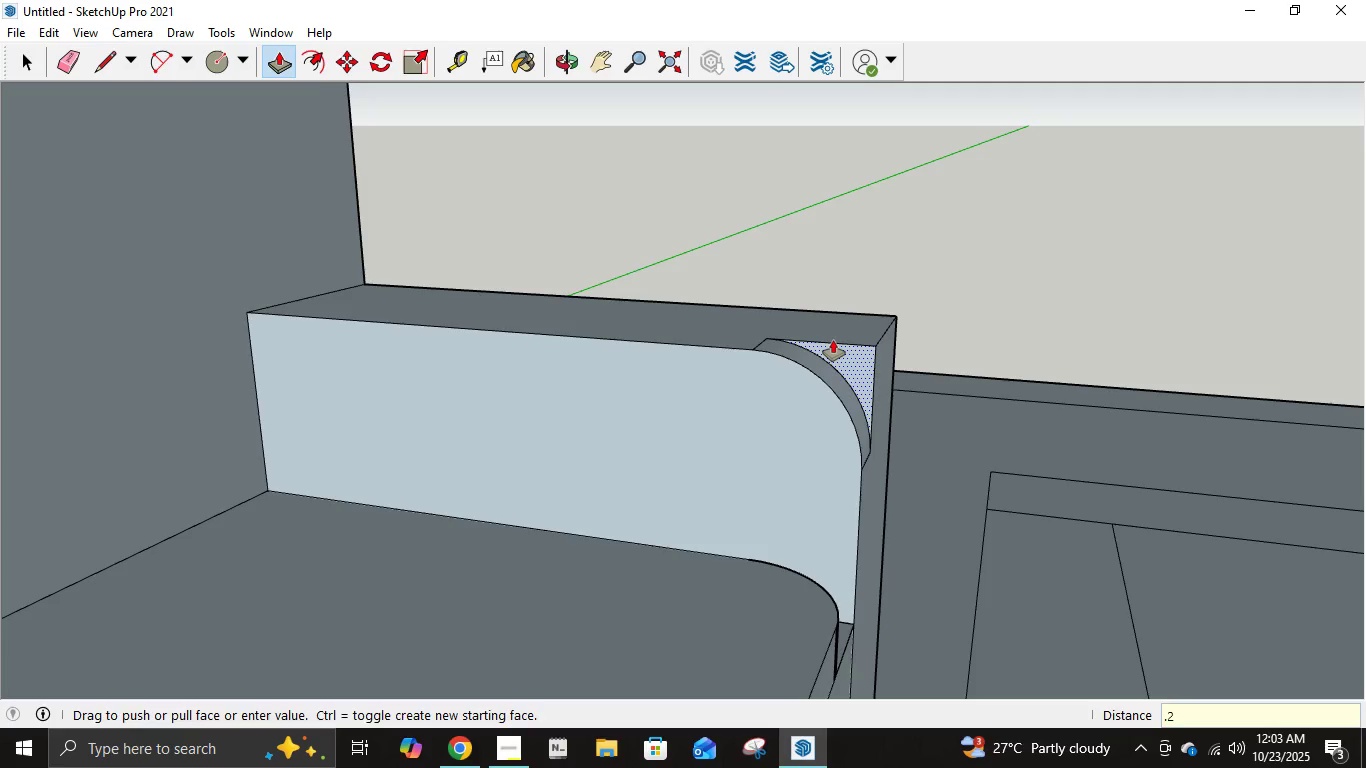 
key(Numpad2)
 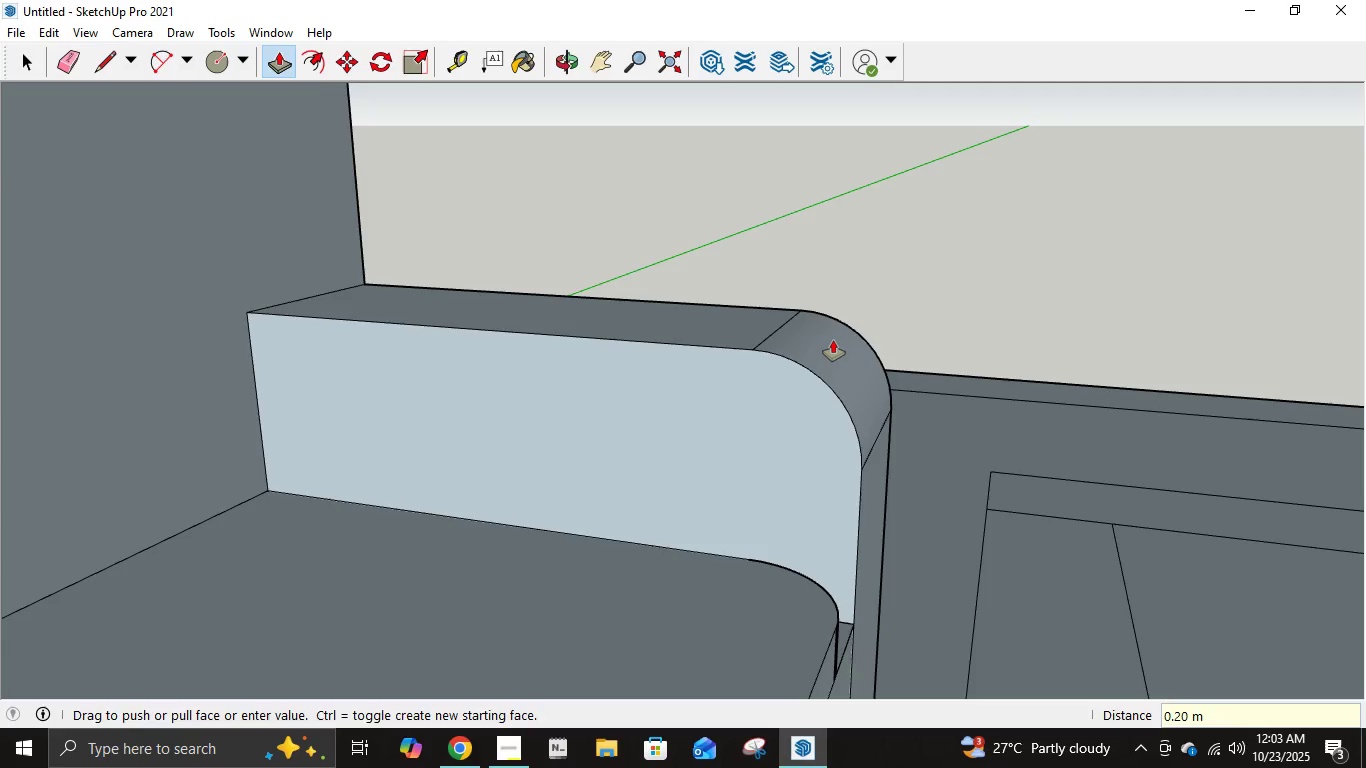 
key(NumpadEnter)
 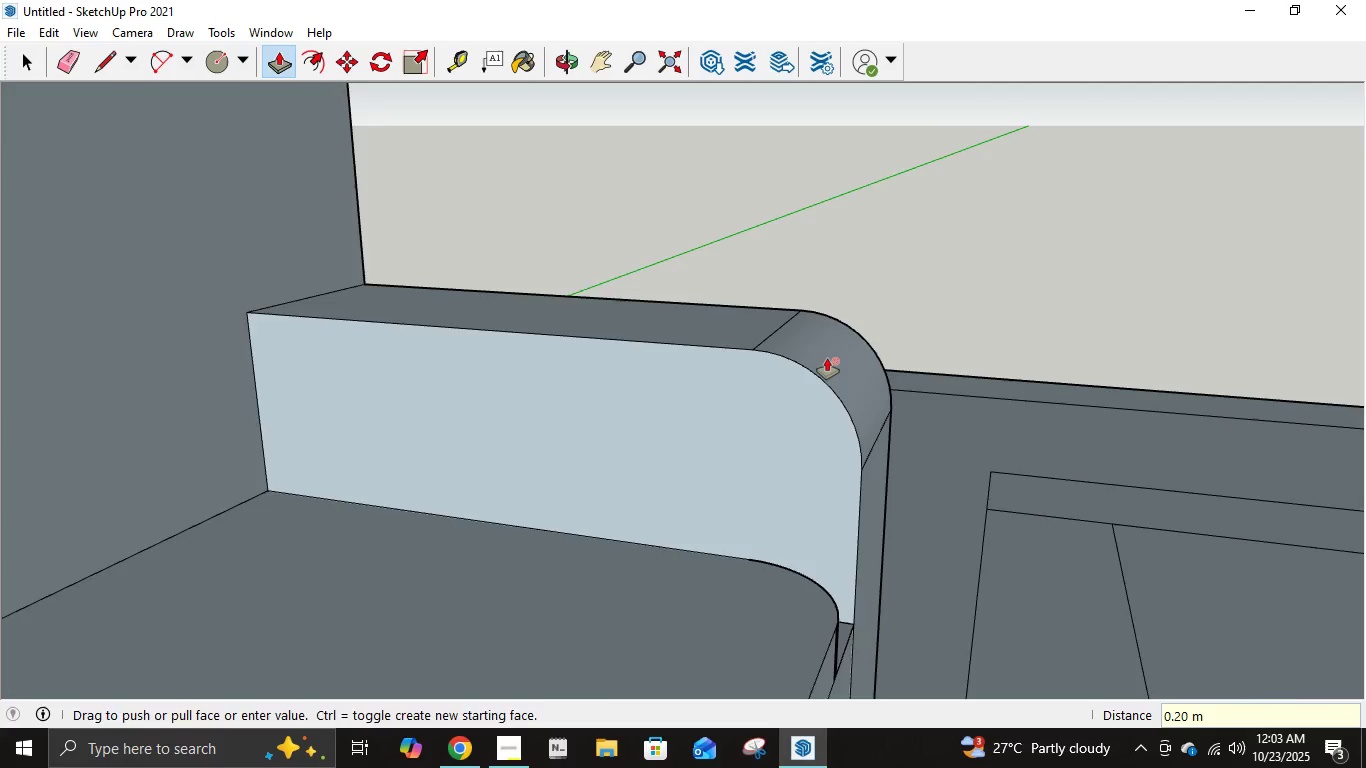 
scroll: coordinate [824, 362], scroll_direction: down, amount: 15.0
 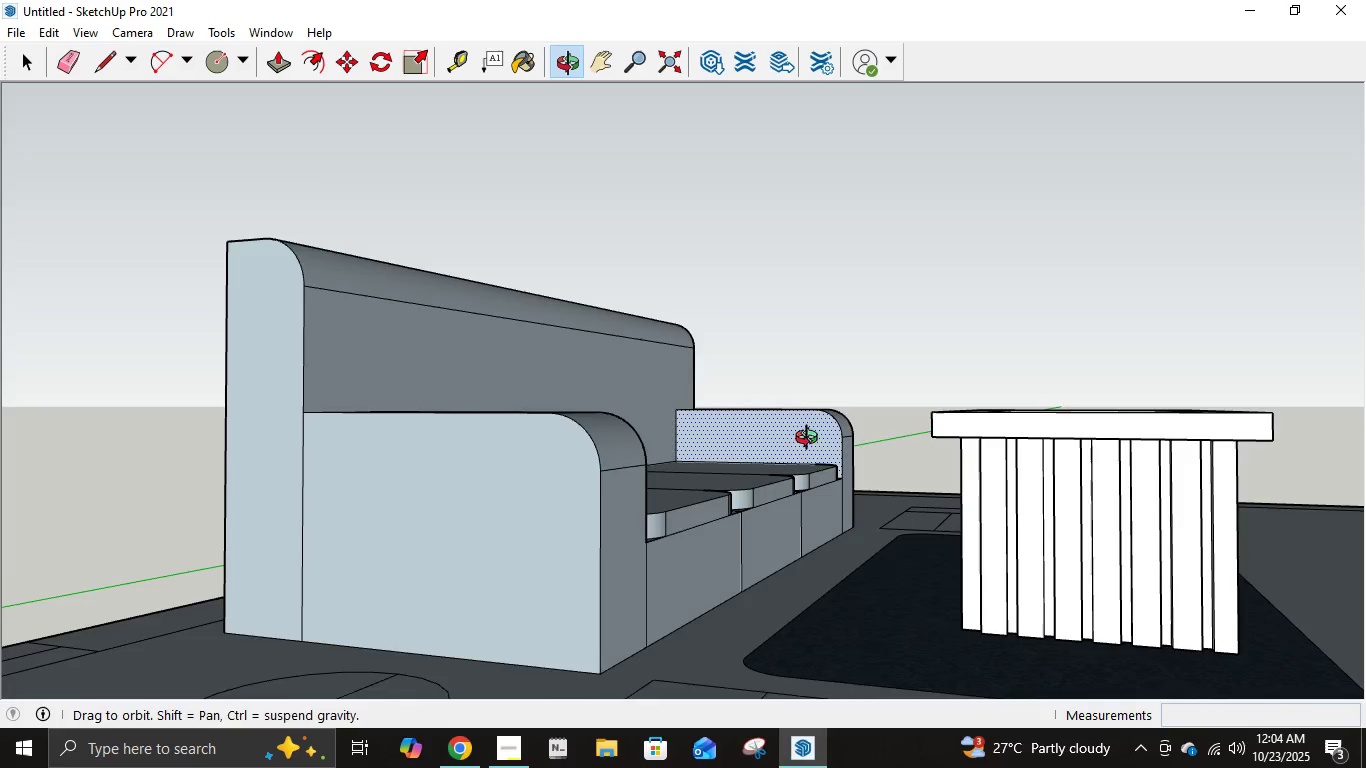 
wait(6.5)
 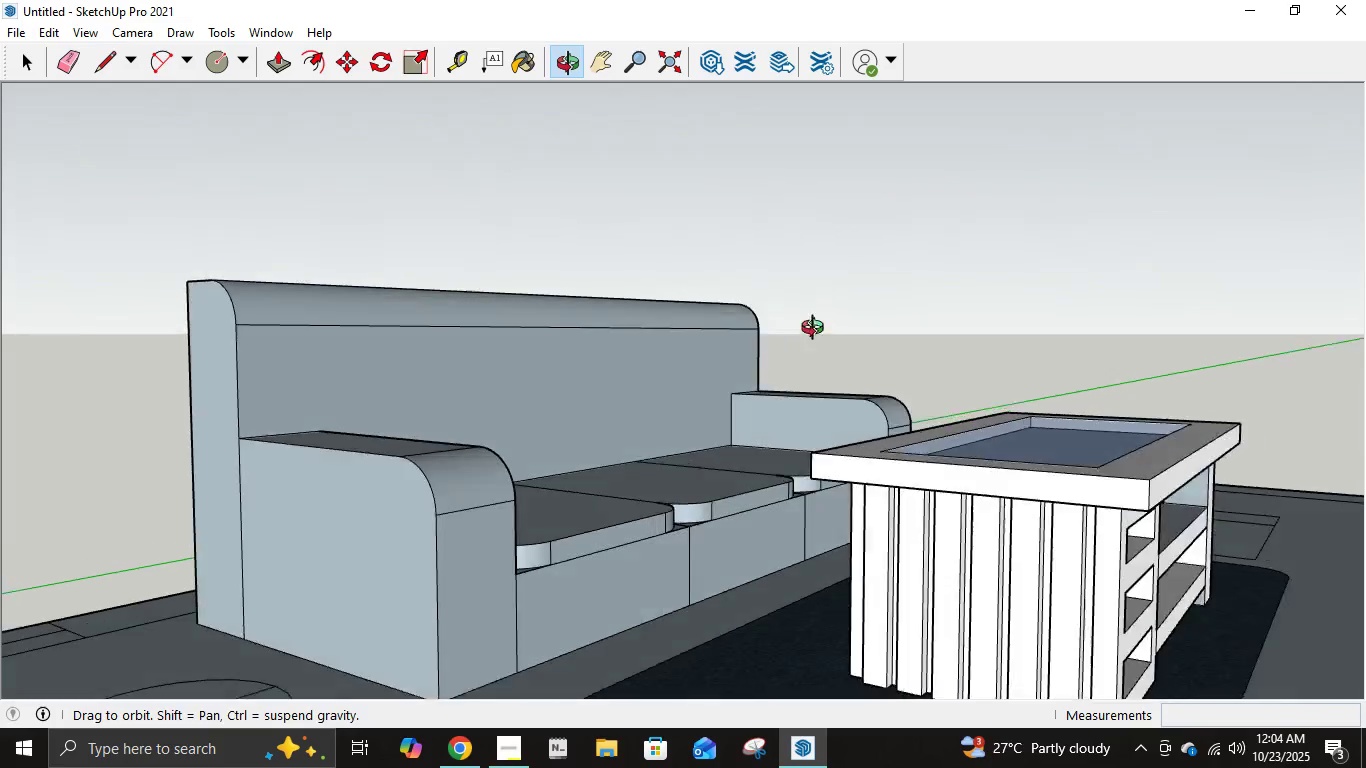 
scroll: coordinate [534, 480], scroll_direction: up, amount: 2.0
 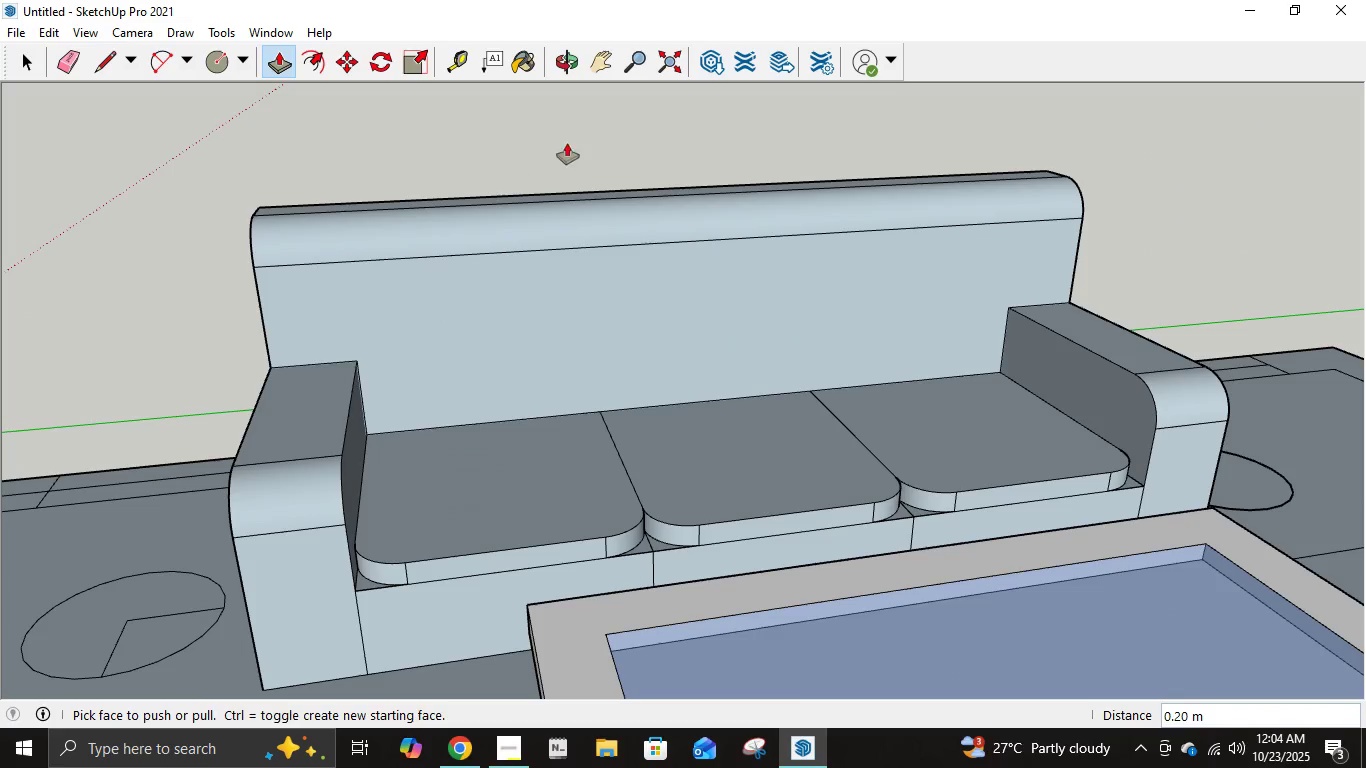 
left_click([596, 64])
 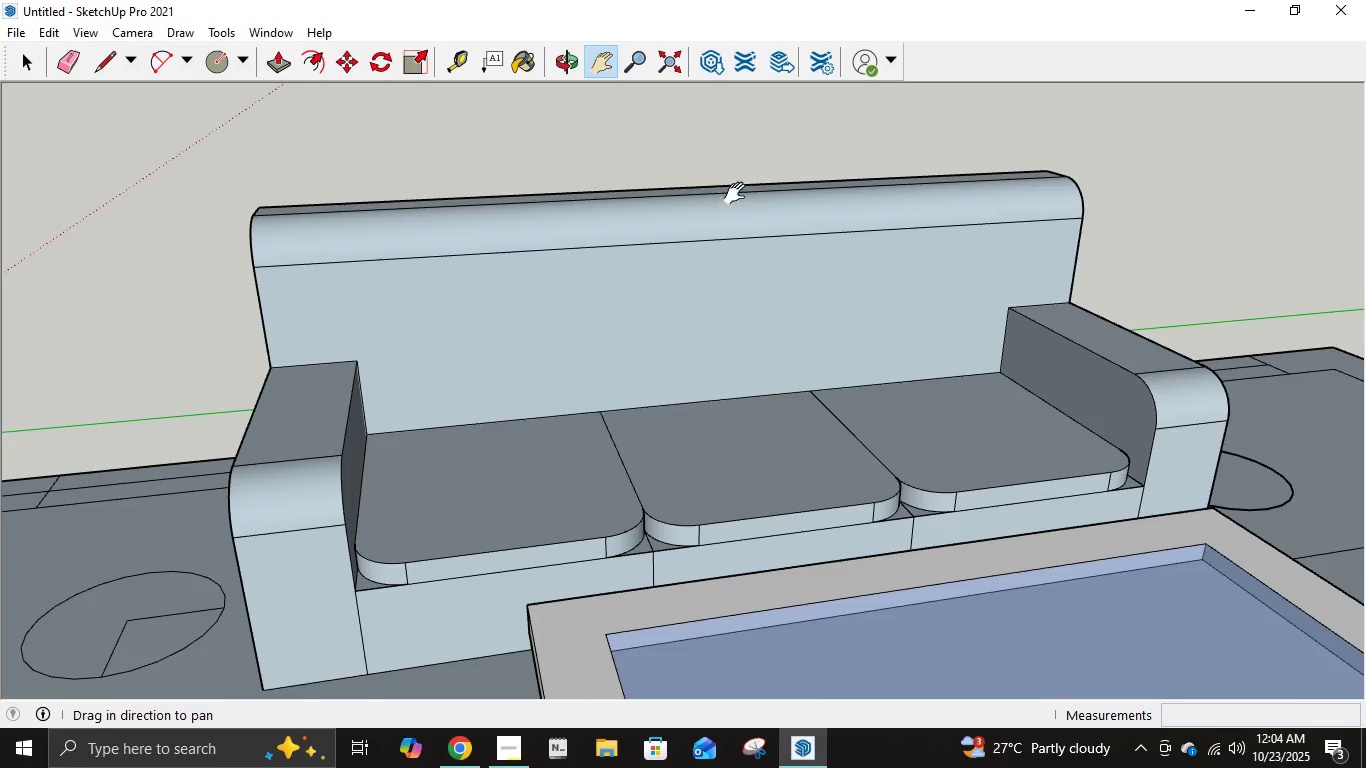 
left_click_drag(start_coordinate=[739, 196], to_coordinate=[763, 279])
 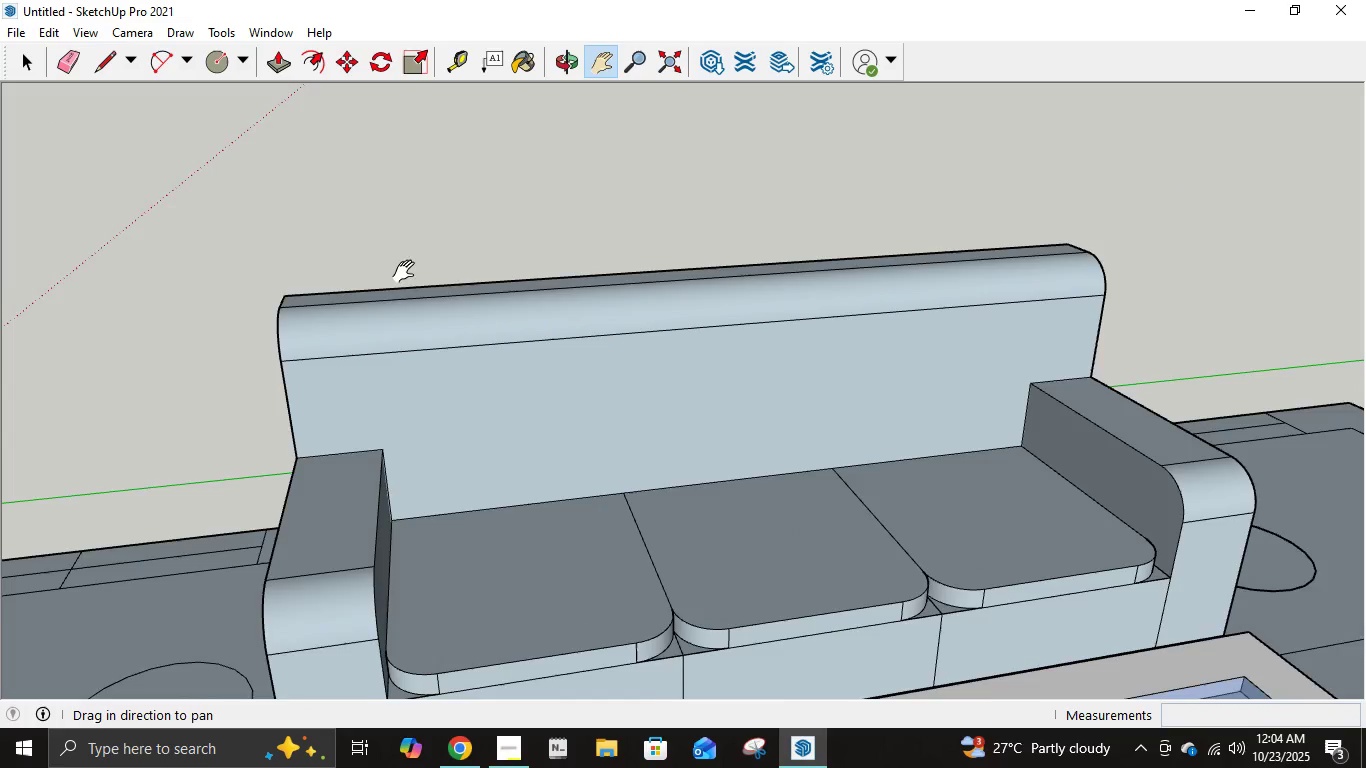 
scroll: coordinate [491, 300], scroll_direction: up, amount: 1.0
 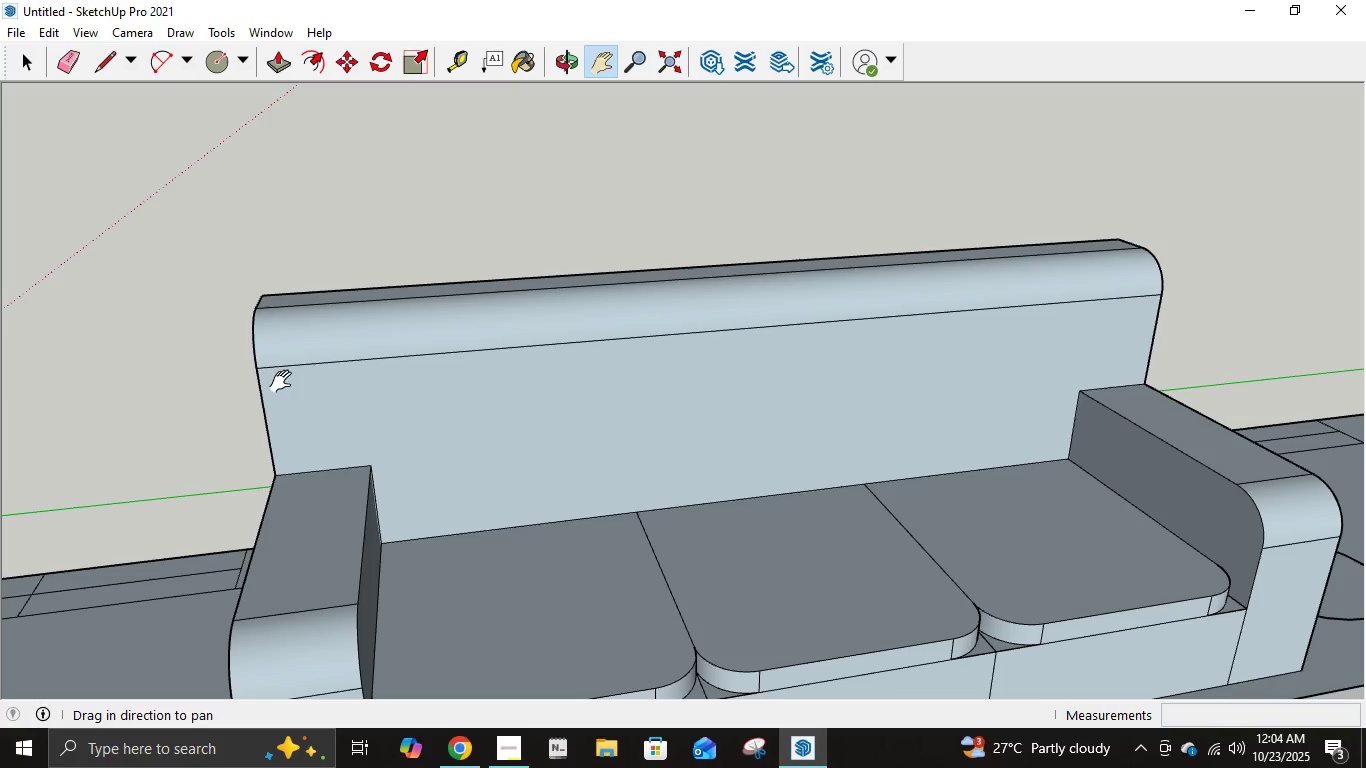 
wait(8.55)
 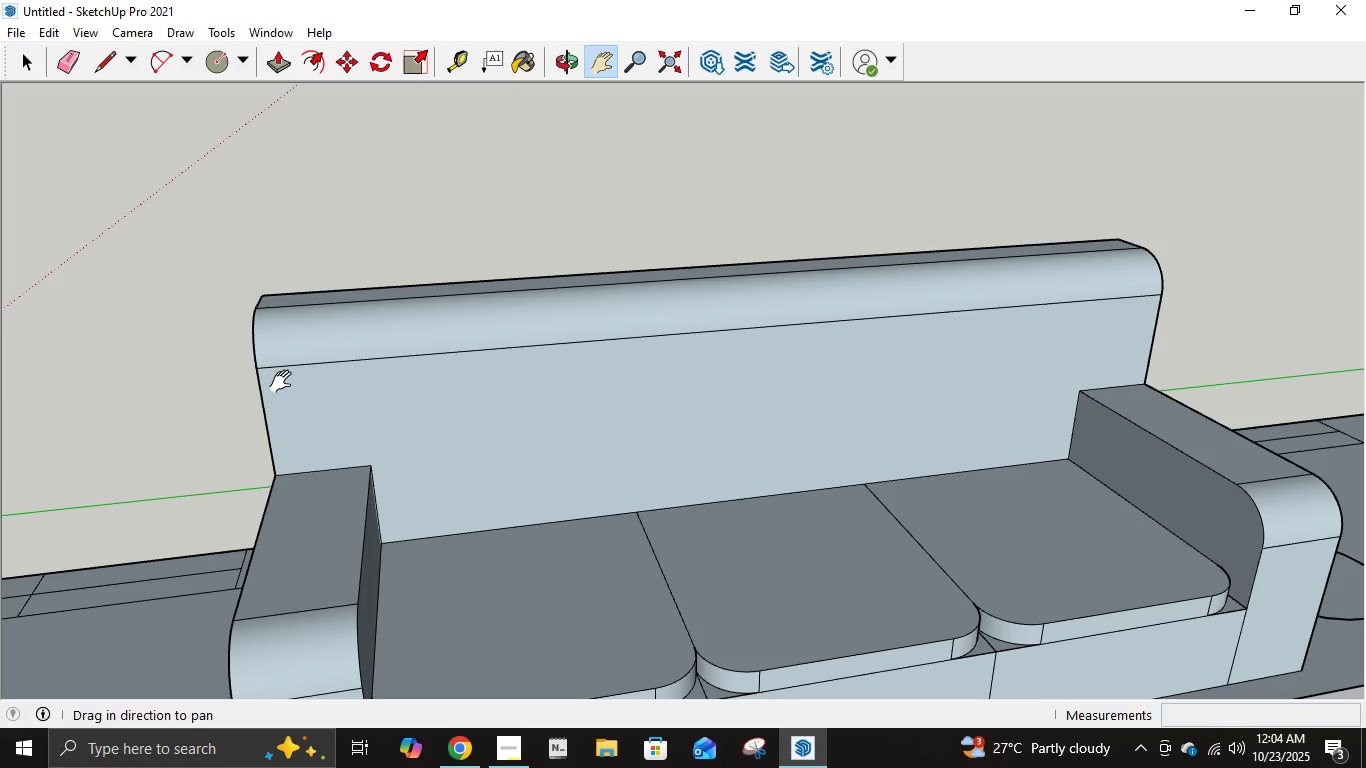 
left_click([114, 70])
 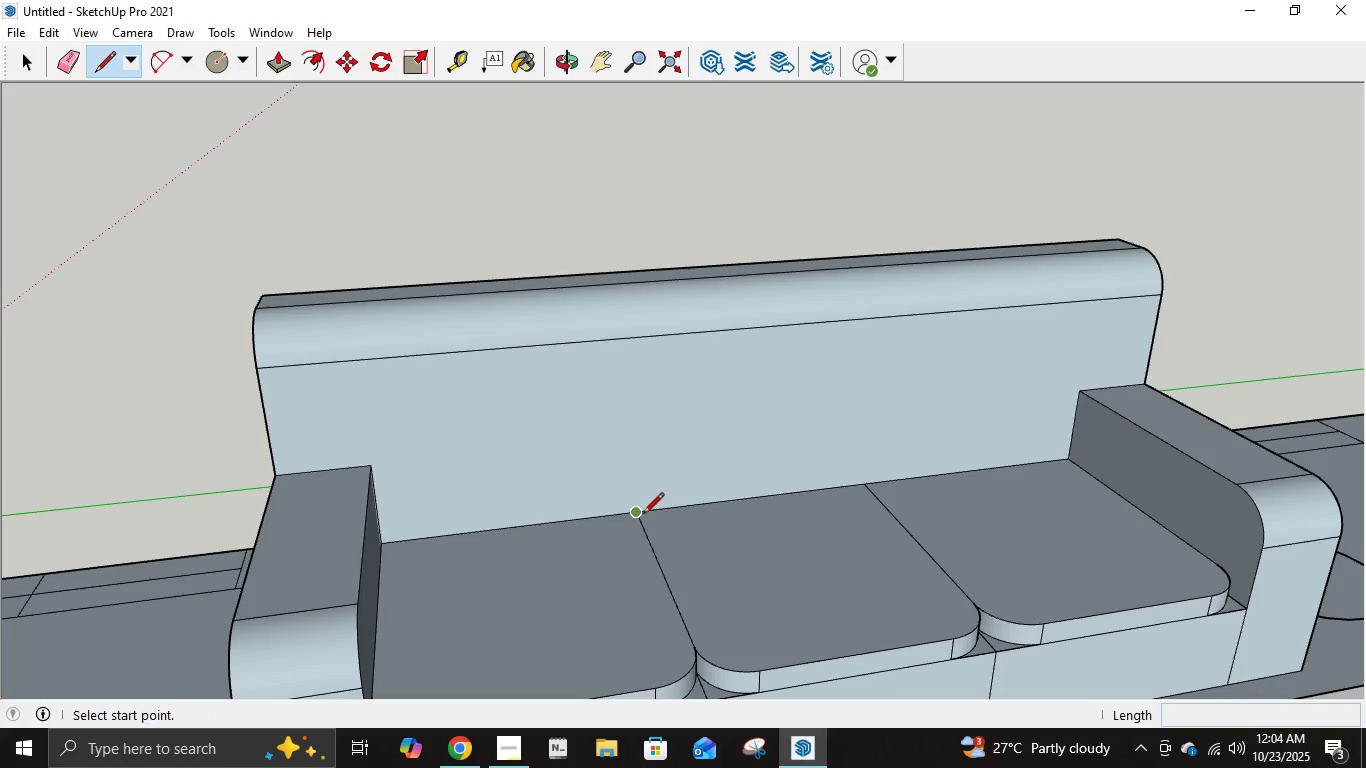 
left_click([644, 514])
 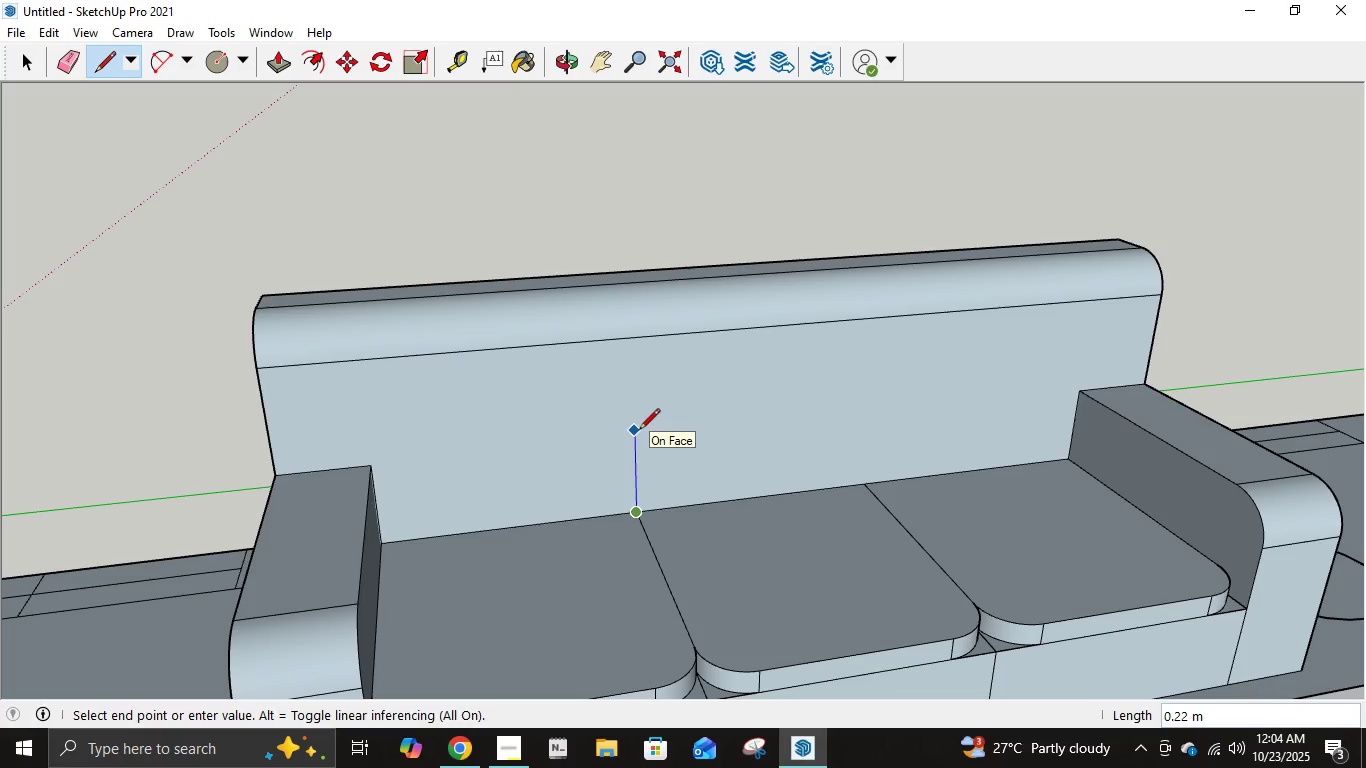 
key(NumpadDecimal)
 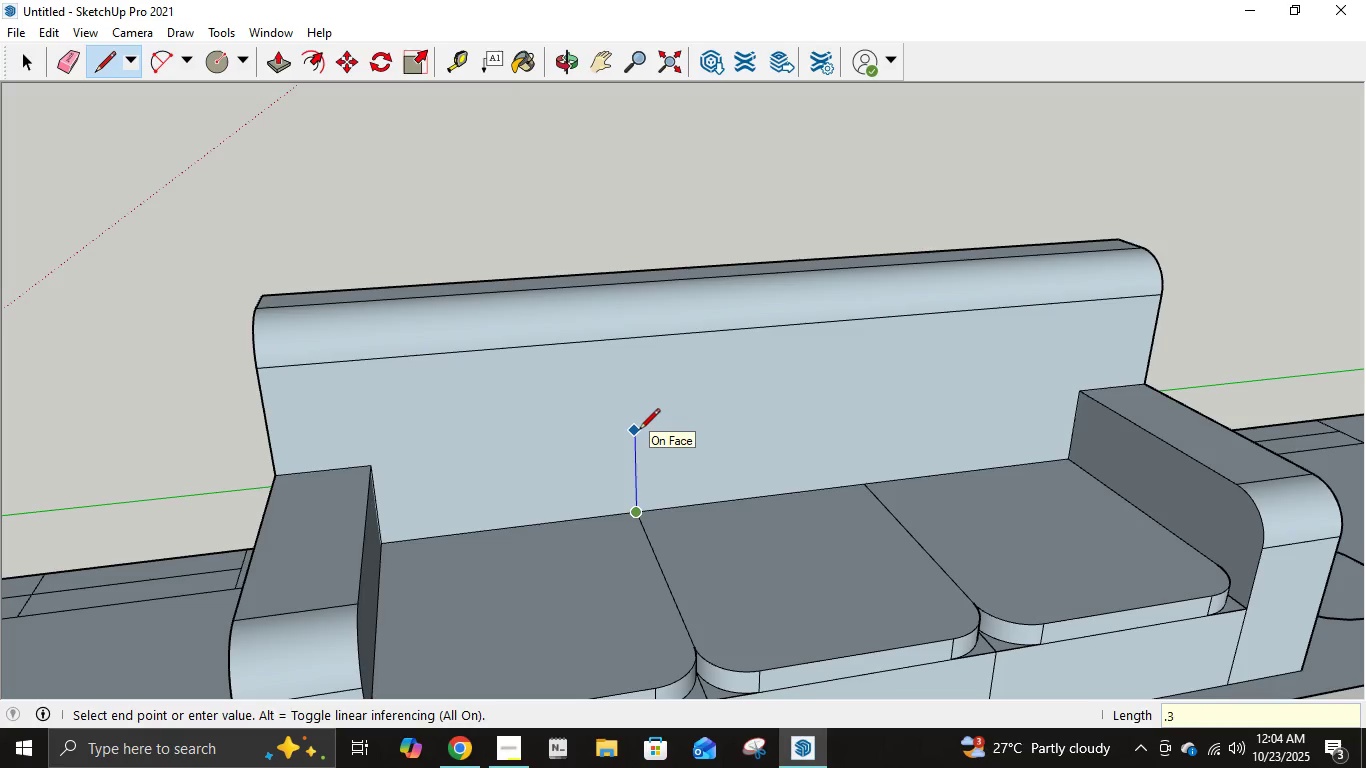 
key(Numpad3)
 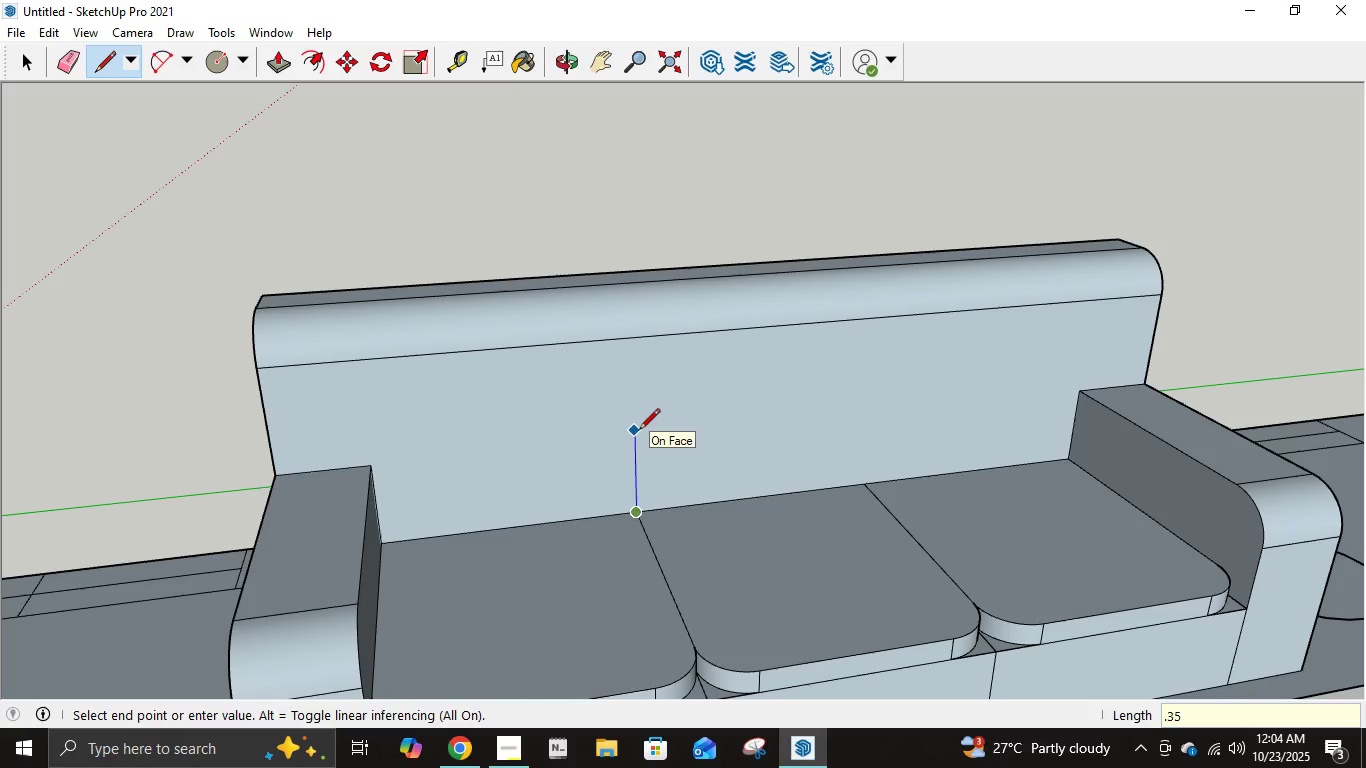 
key(Numpad5)
 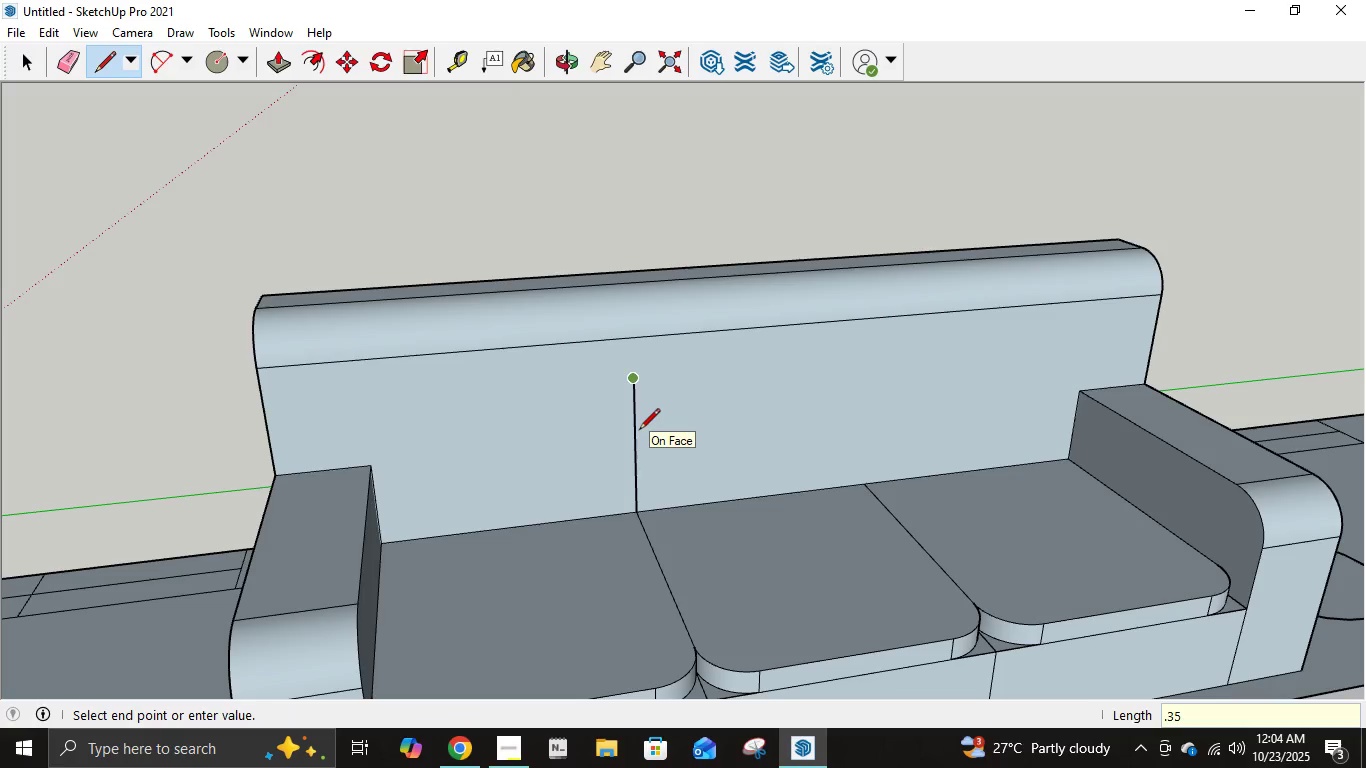 
key(NumpadEnter)
 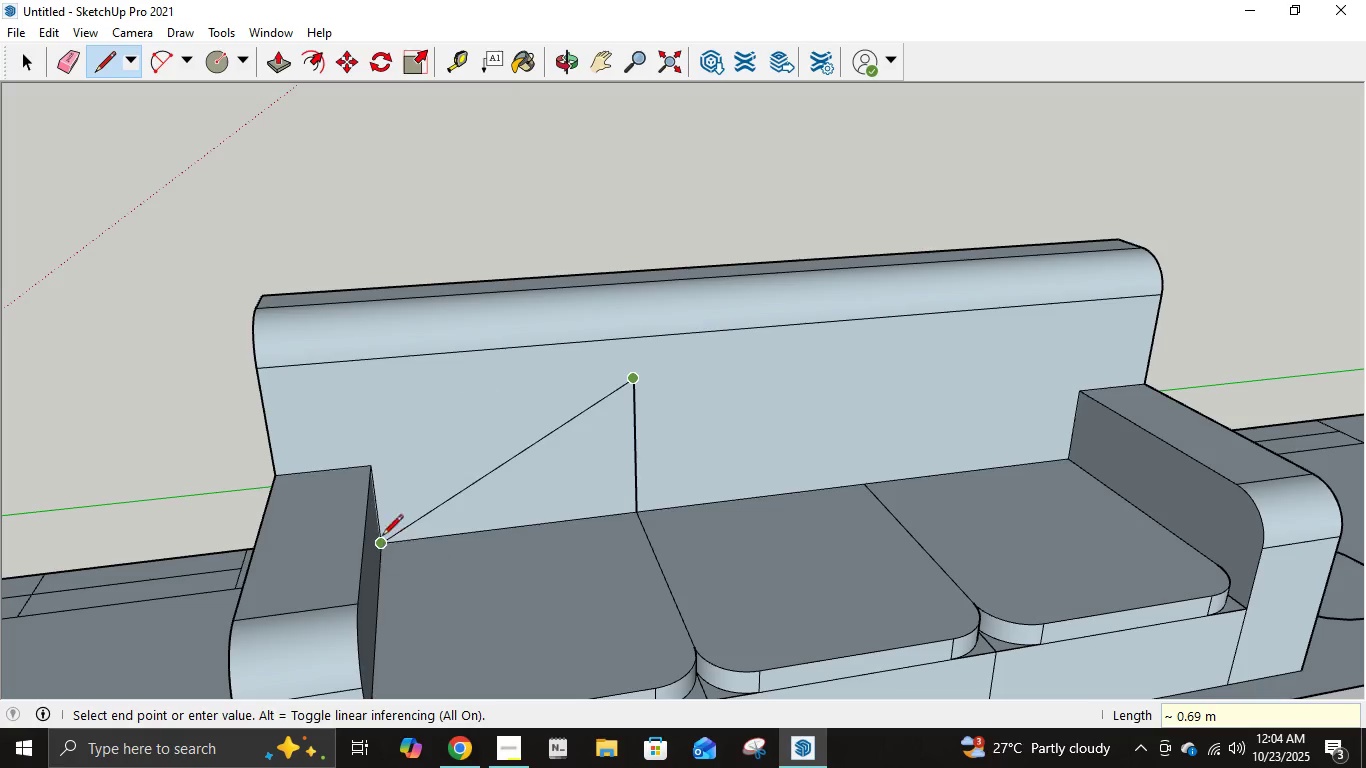 
wait(5.55)
 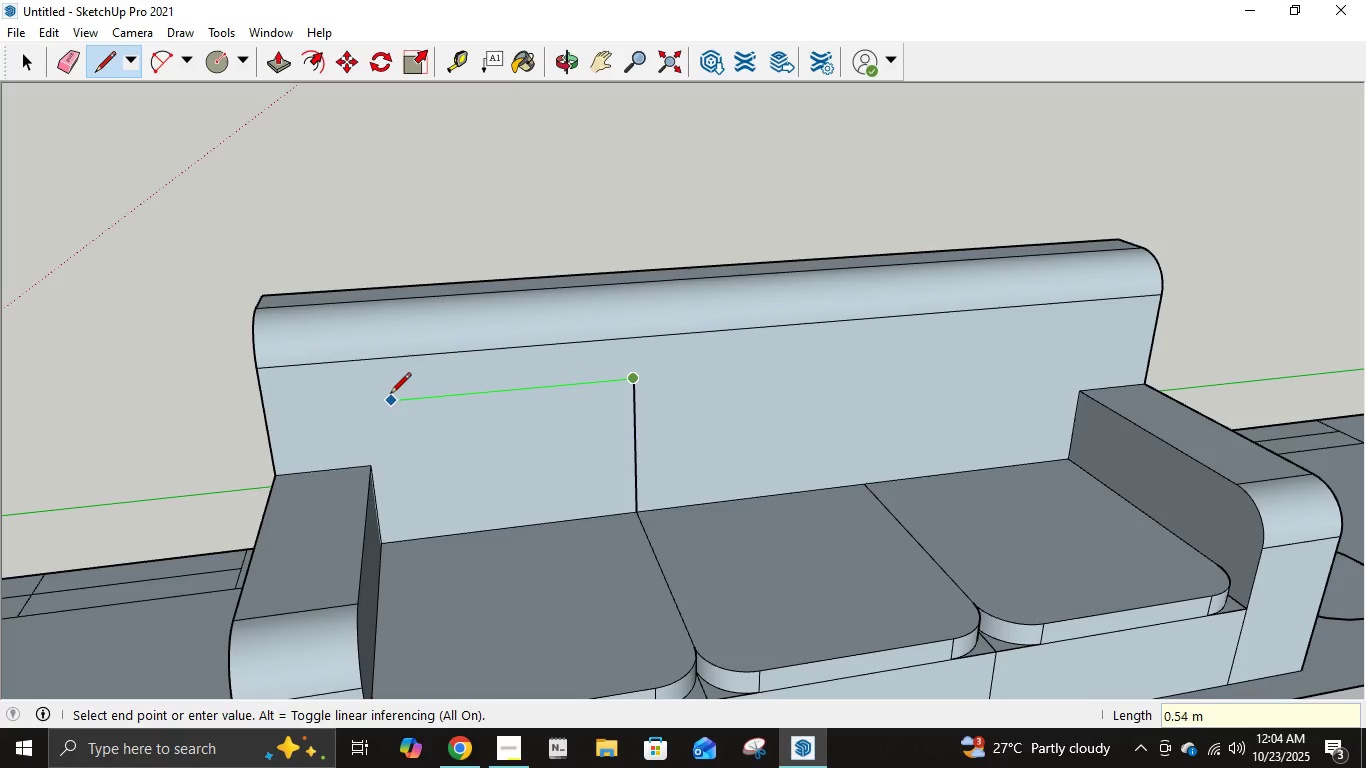 
key(NumpadDecimal)
 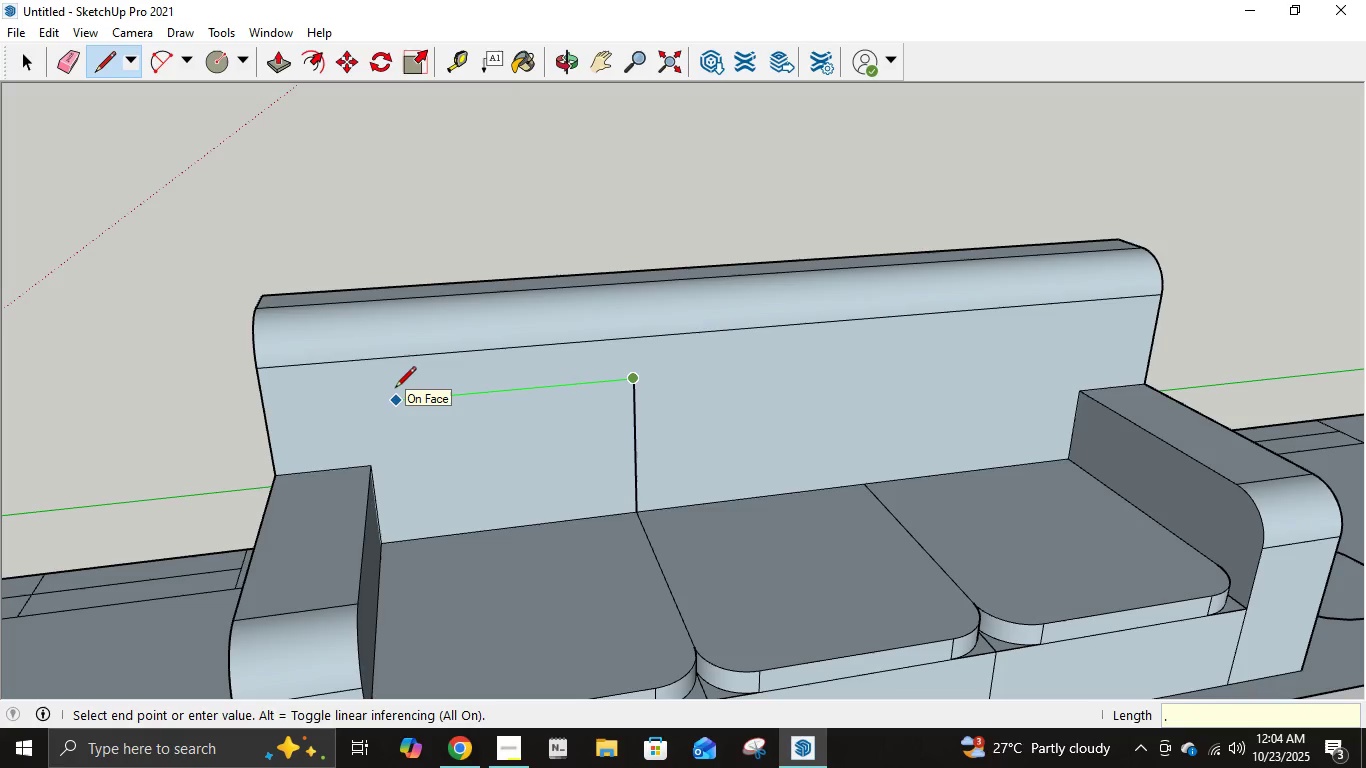 
key(Numpad6)
 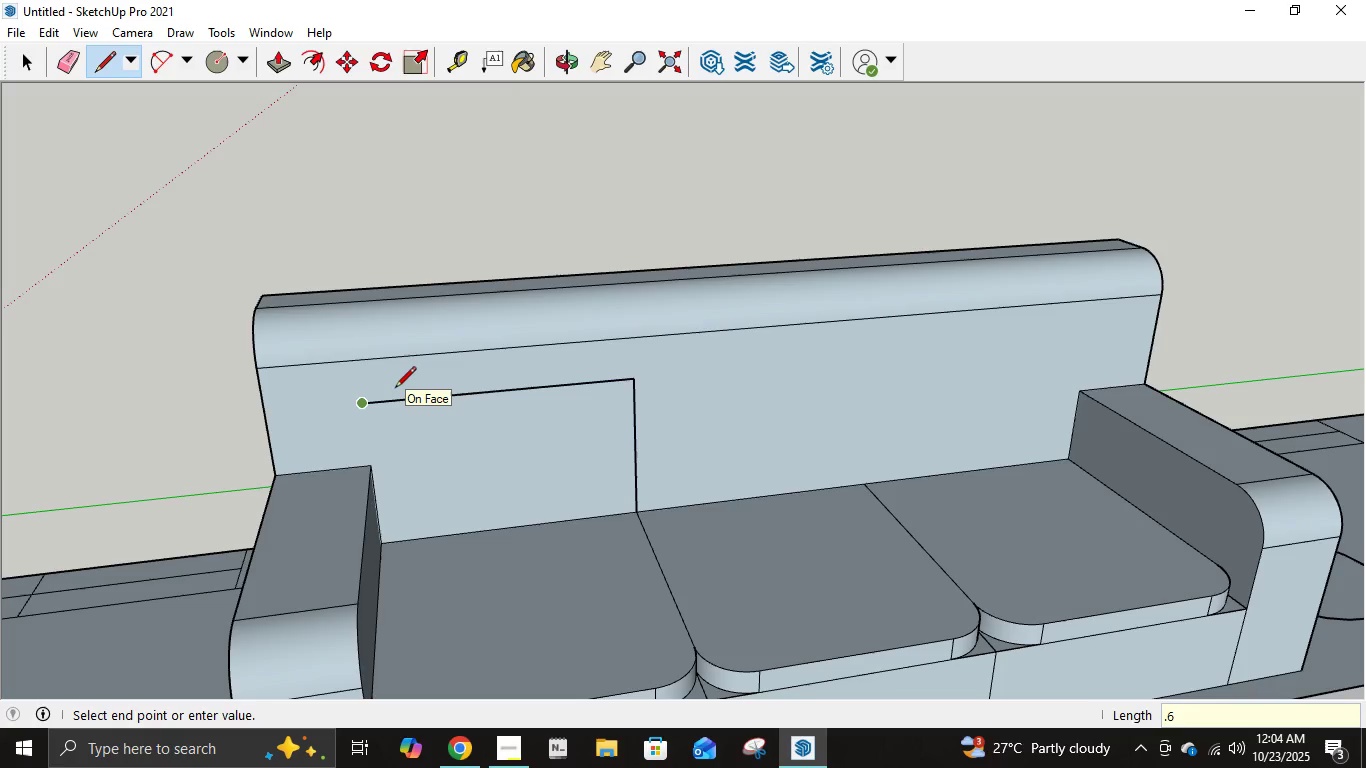 
key(NumpadEnter)
 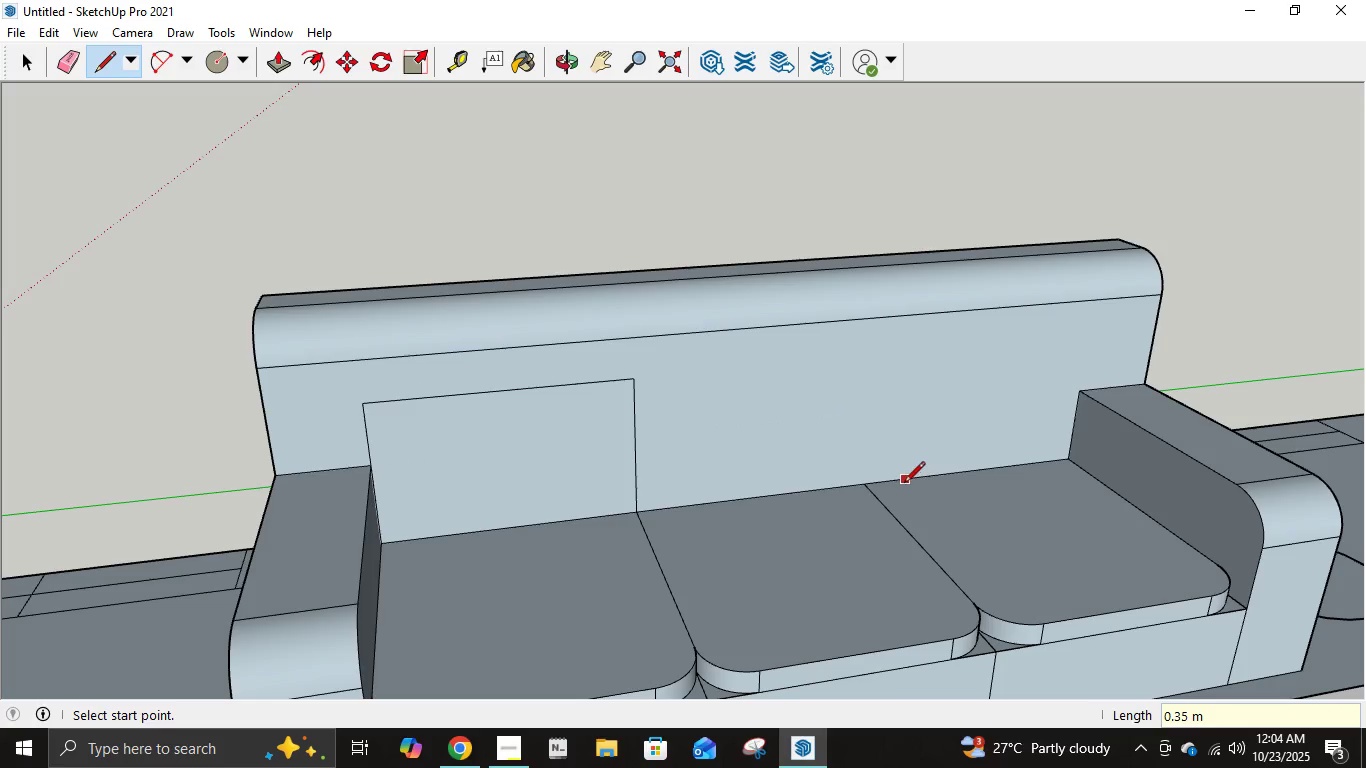 
wait(6.22)
 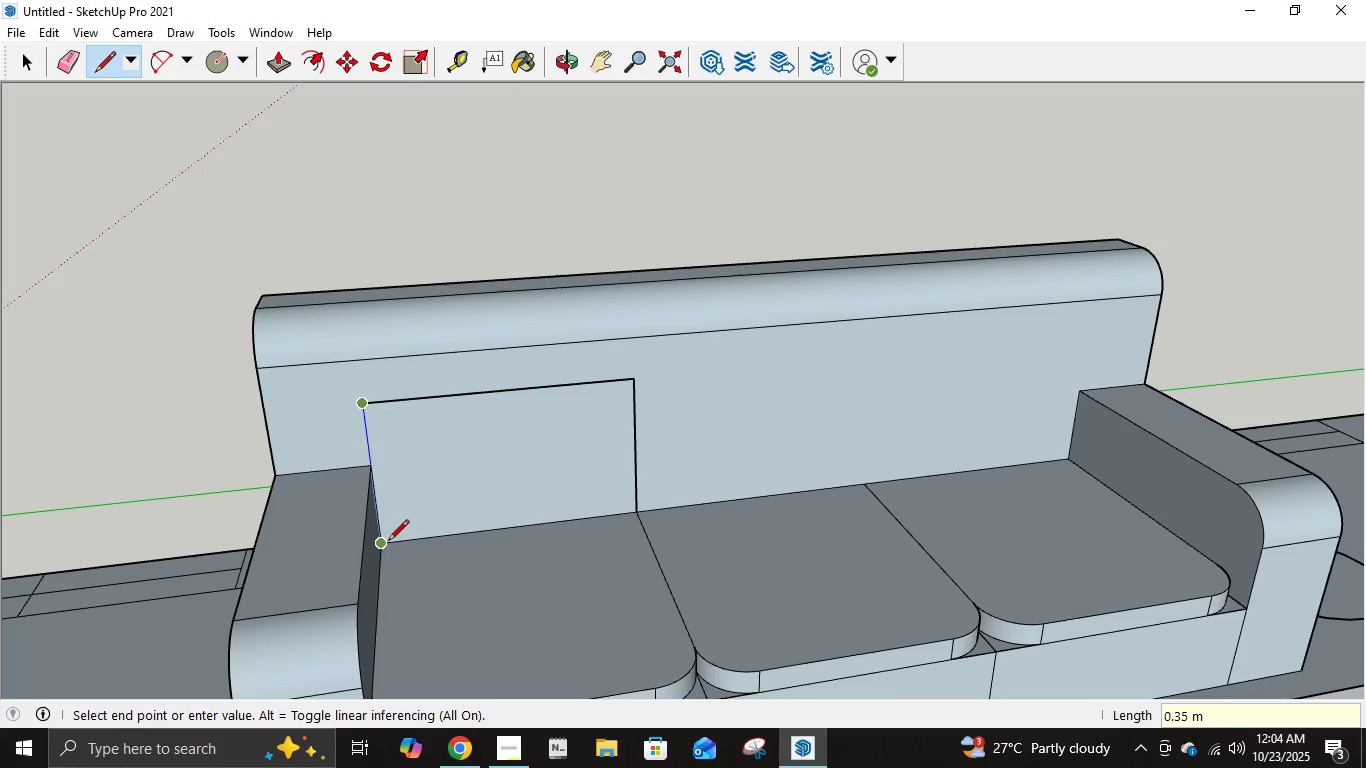 
left_click([636, 382])
 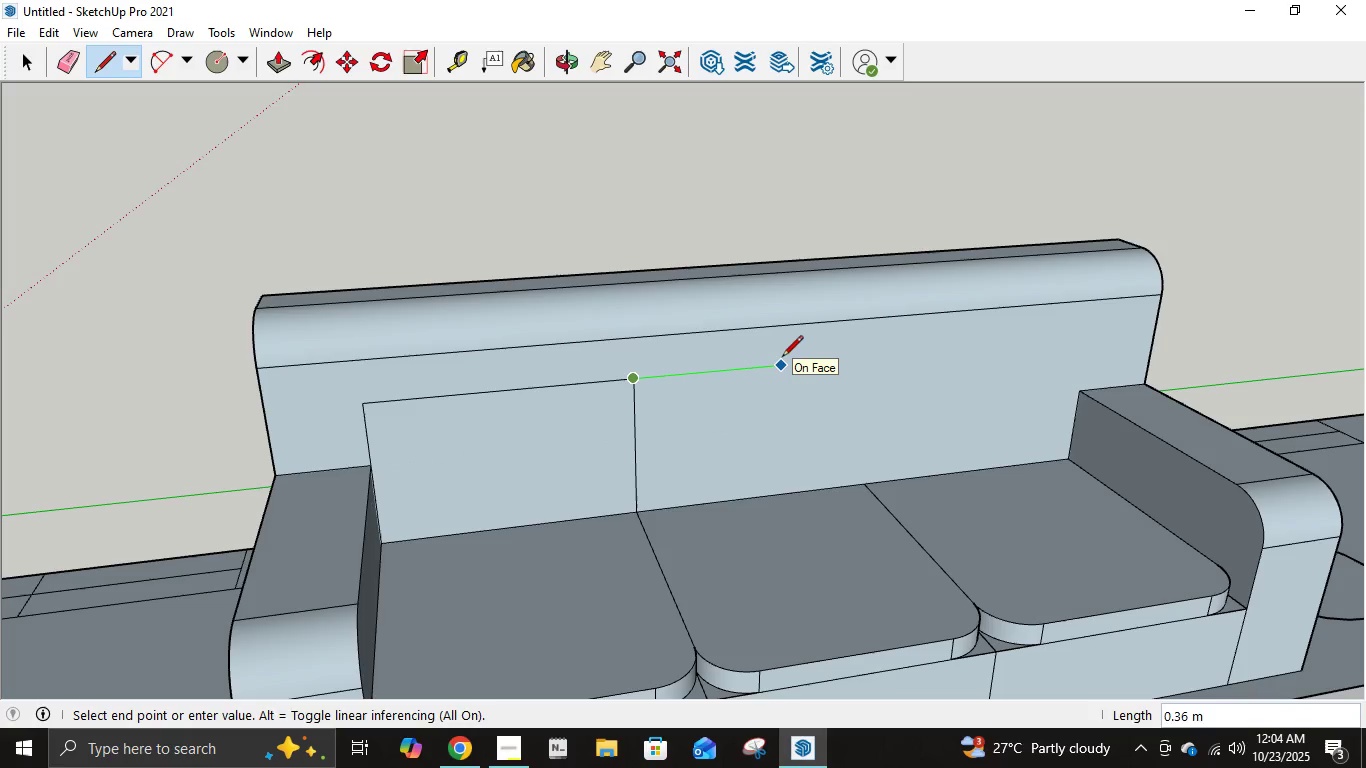 
key(NumpadDecimal)
 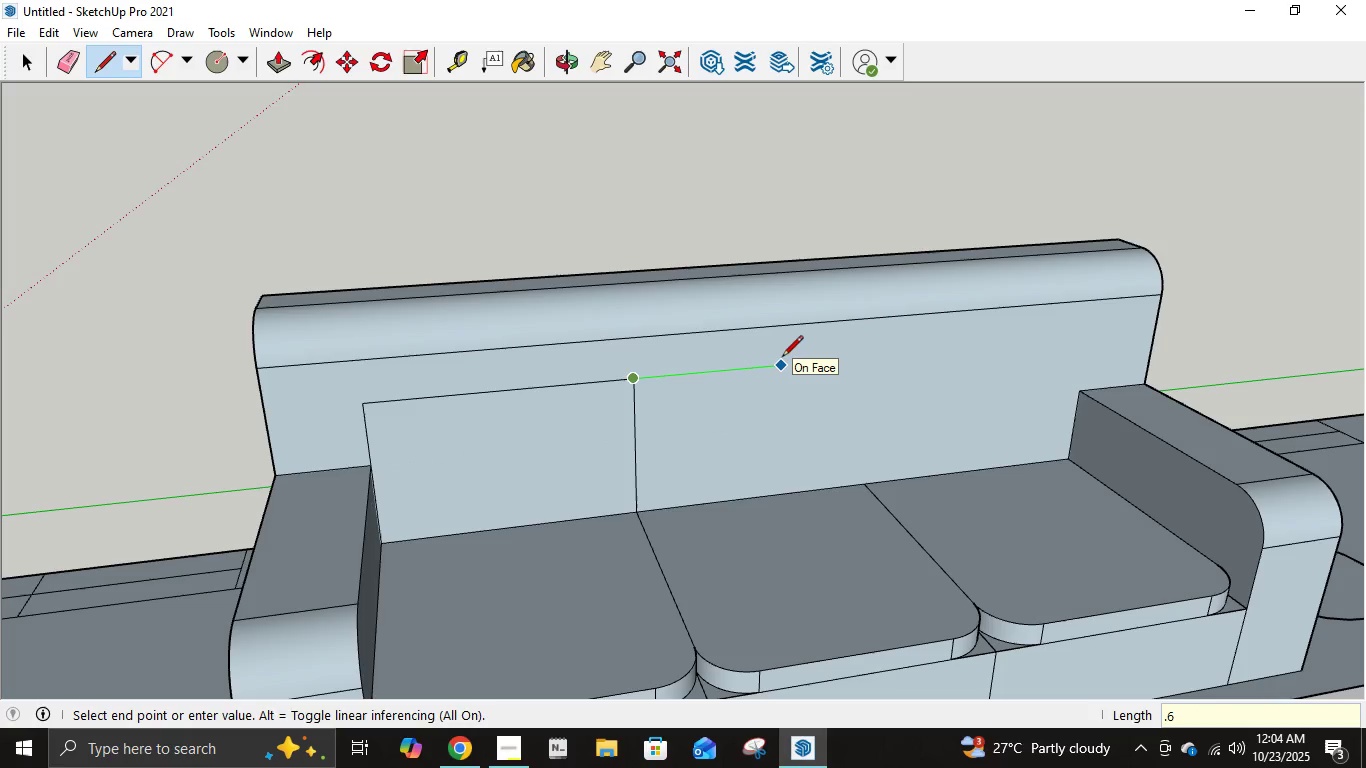 
key(Numpad6)
 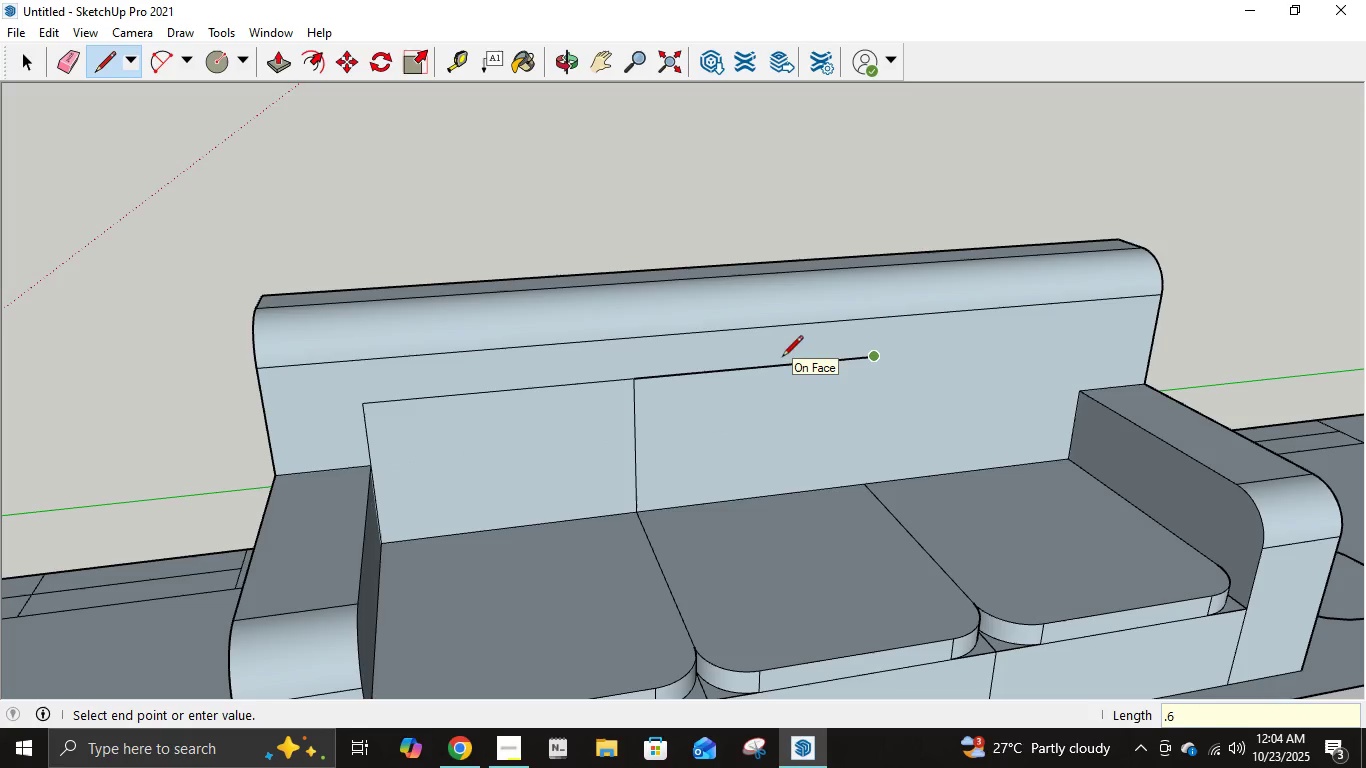 
key(NumpadEnter)
 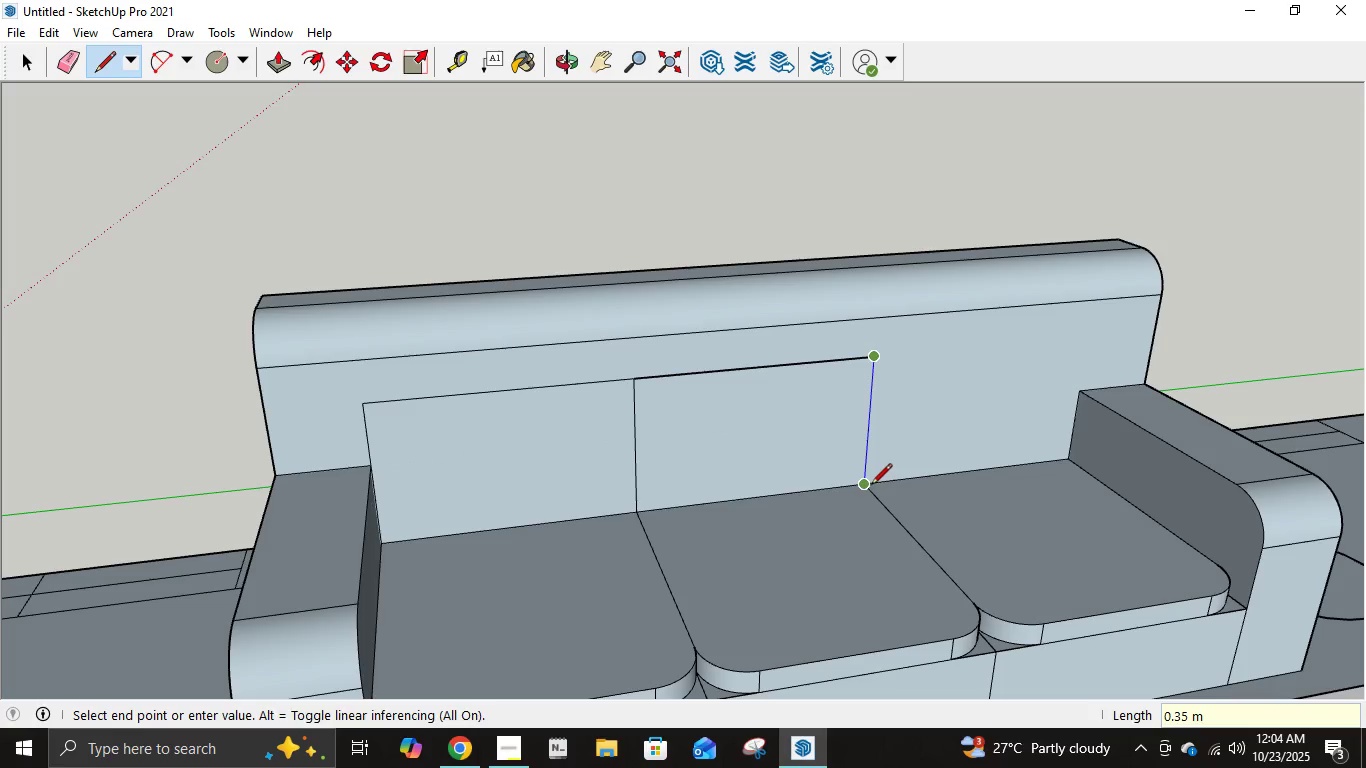 
left_click([871, 486])
 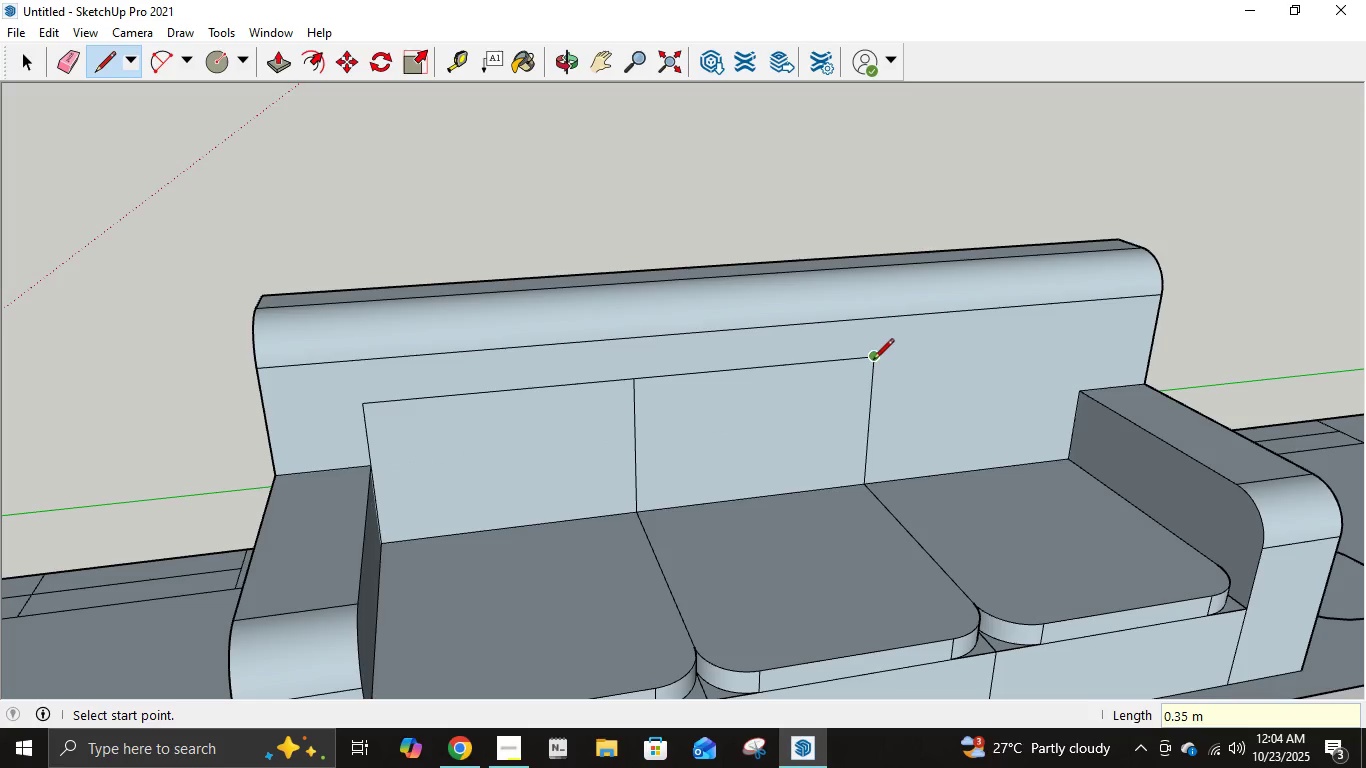 
left_click([873, 362])
 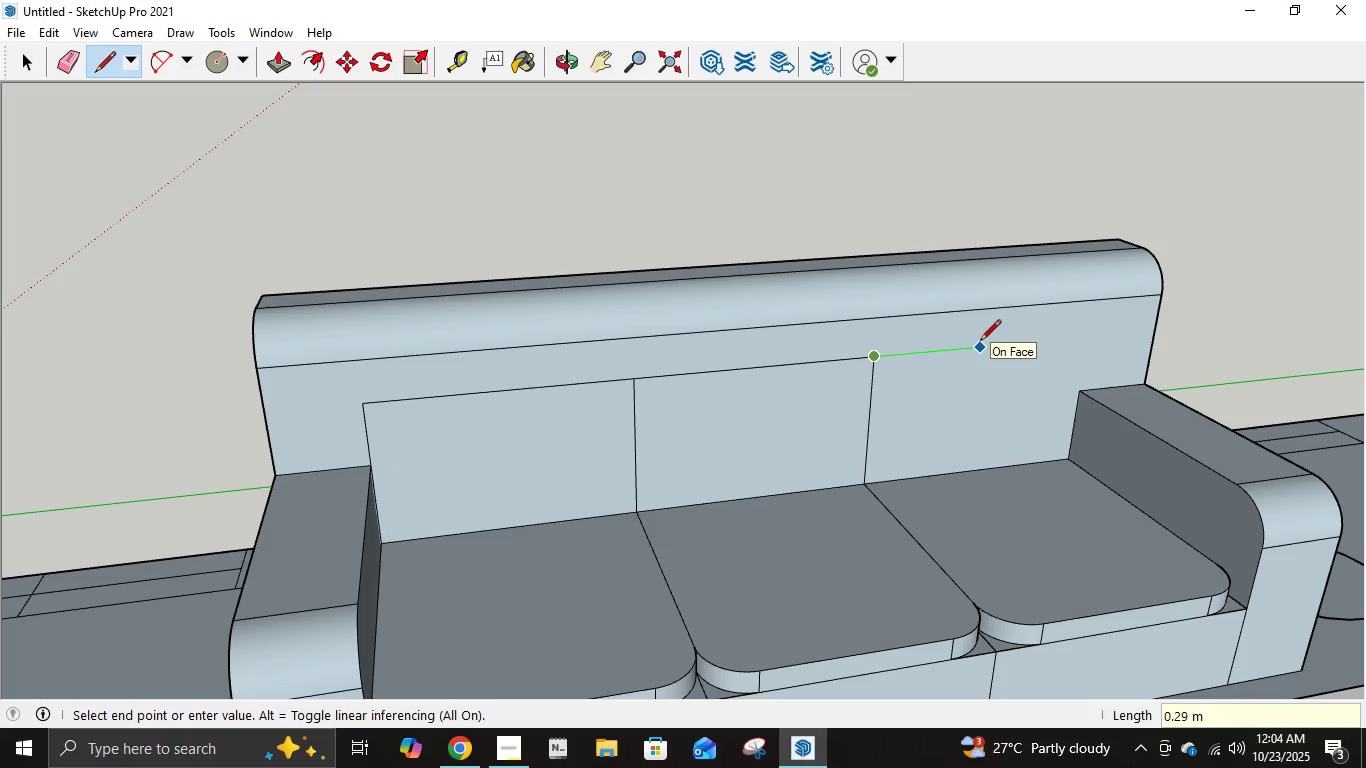 
key(NumpadDecimal)
 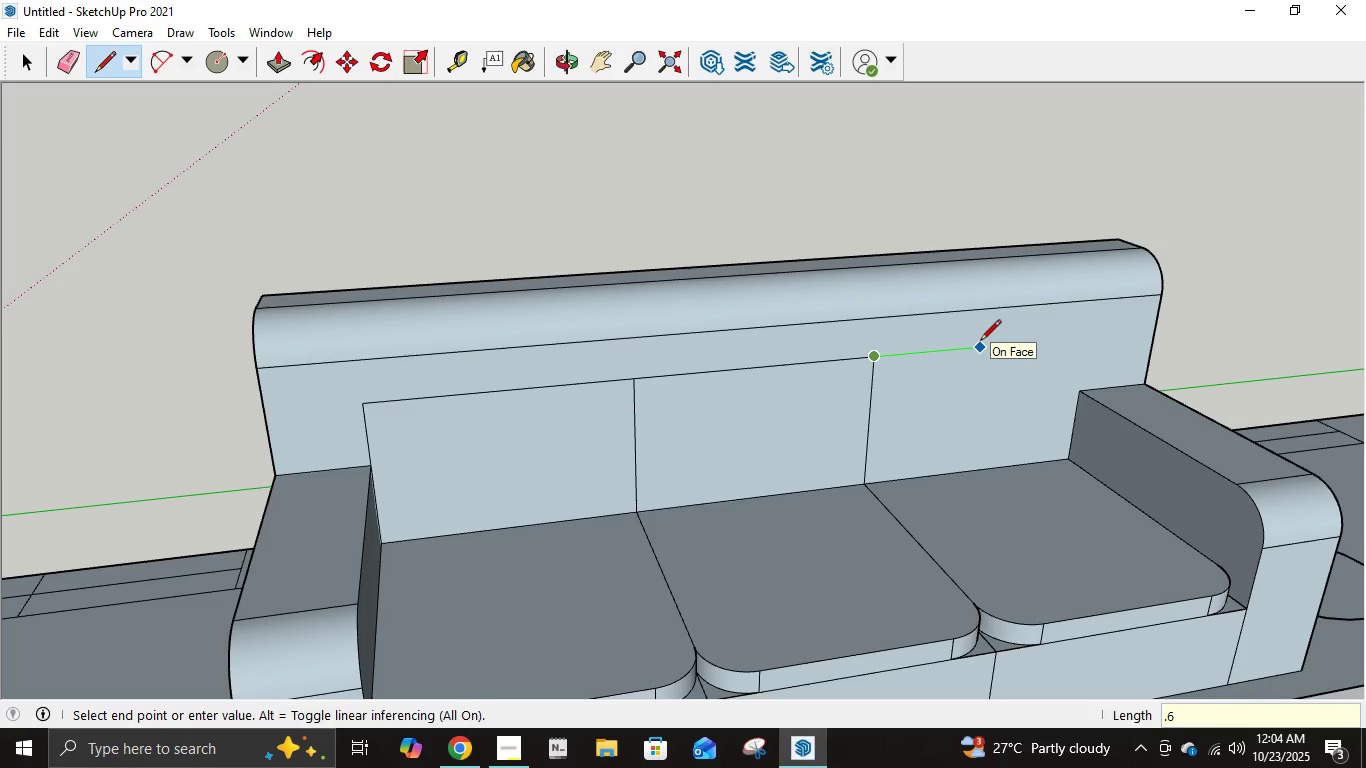 
key(Numpad6)
 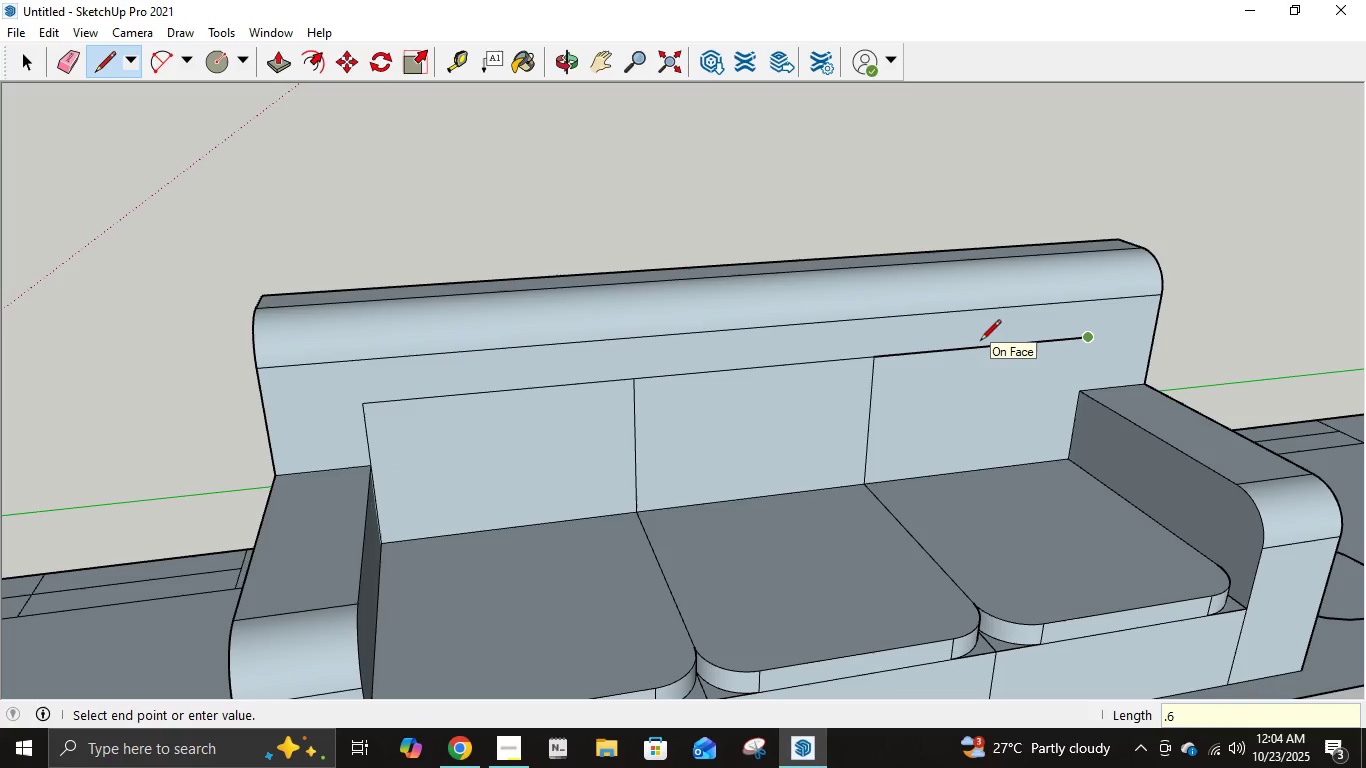 
key(NumpadEnter)
 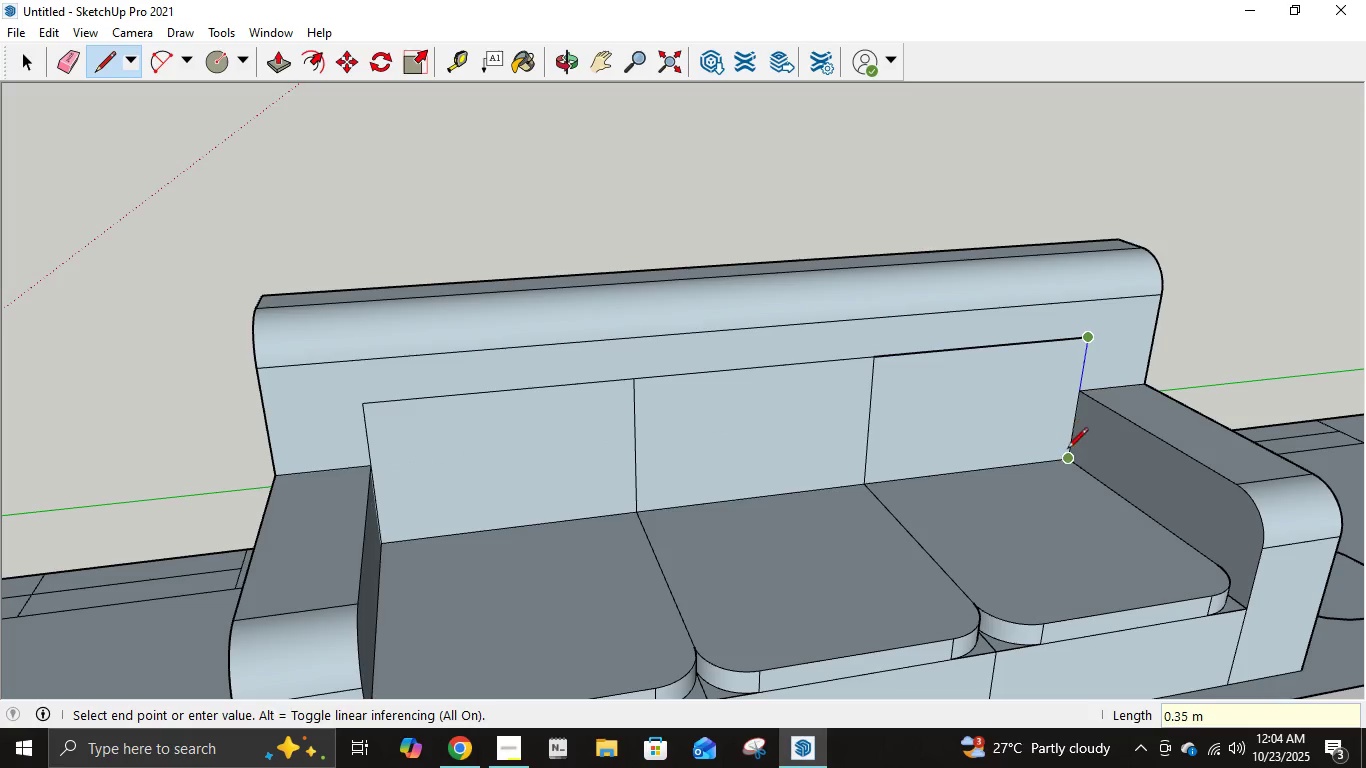 
left_click([1068, 451])
 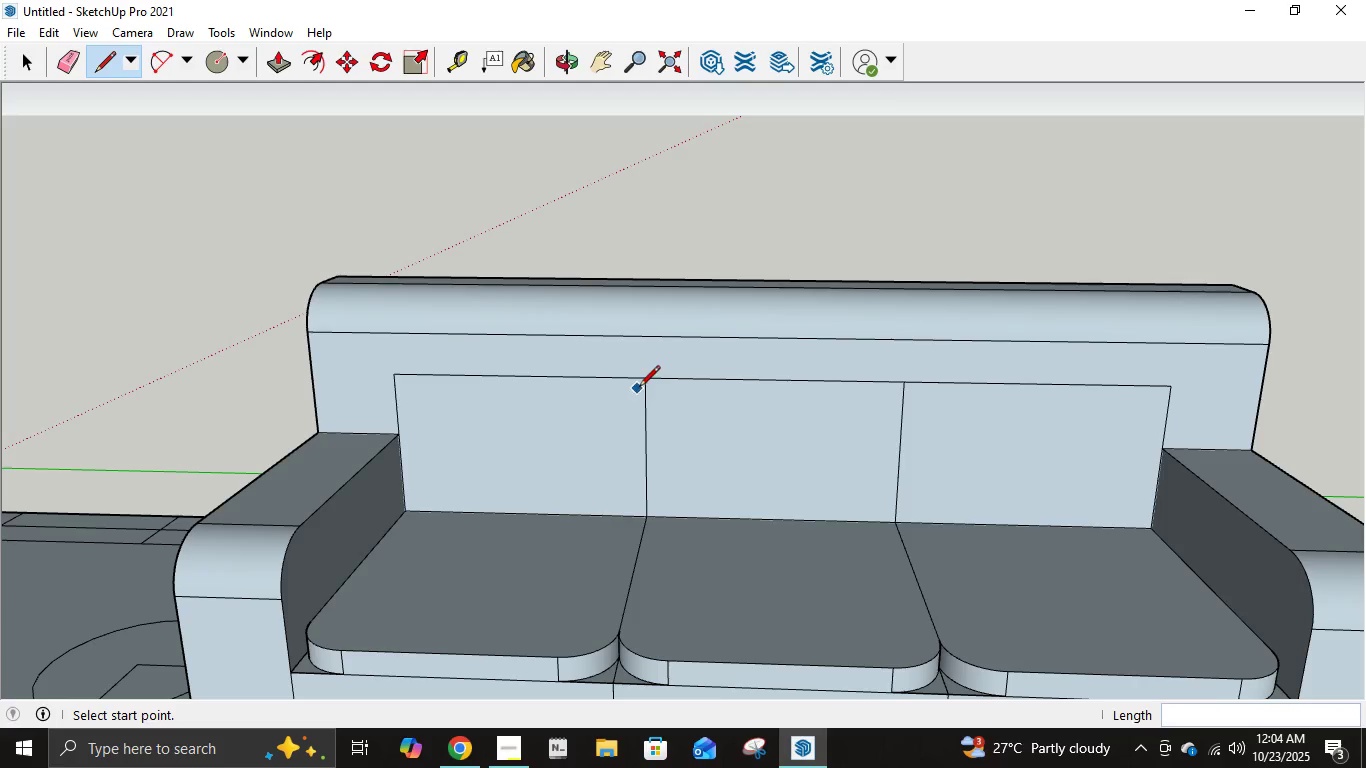 
wait(5.64)
 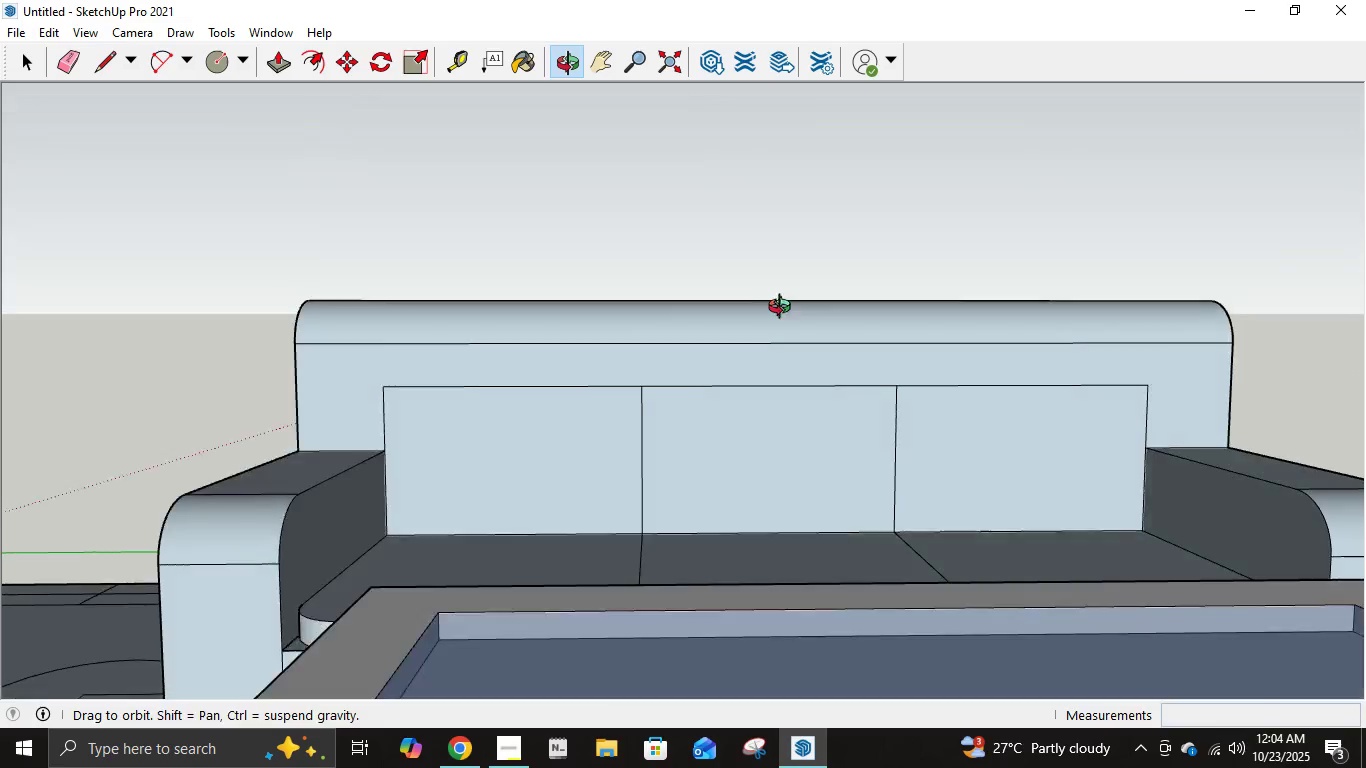 
left_click([397, 377])
 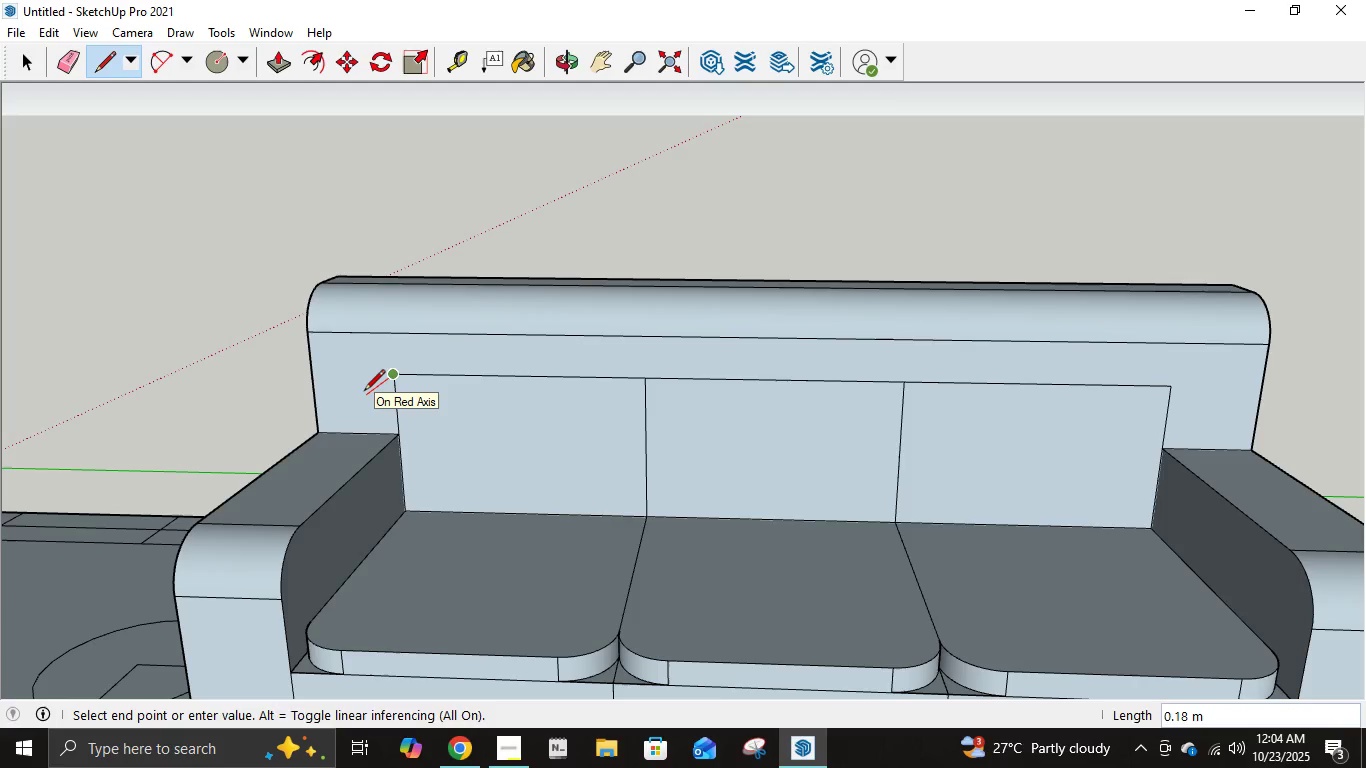 
key(NumpadDecimal)
 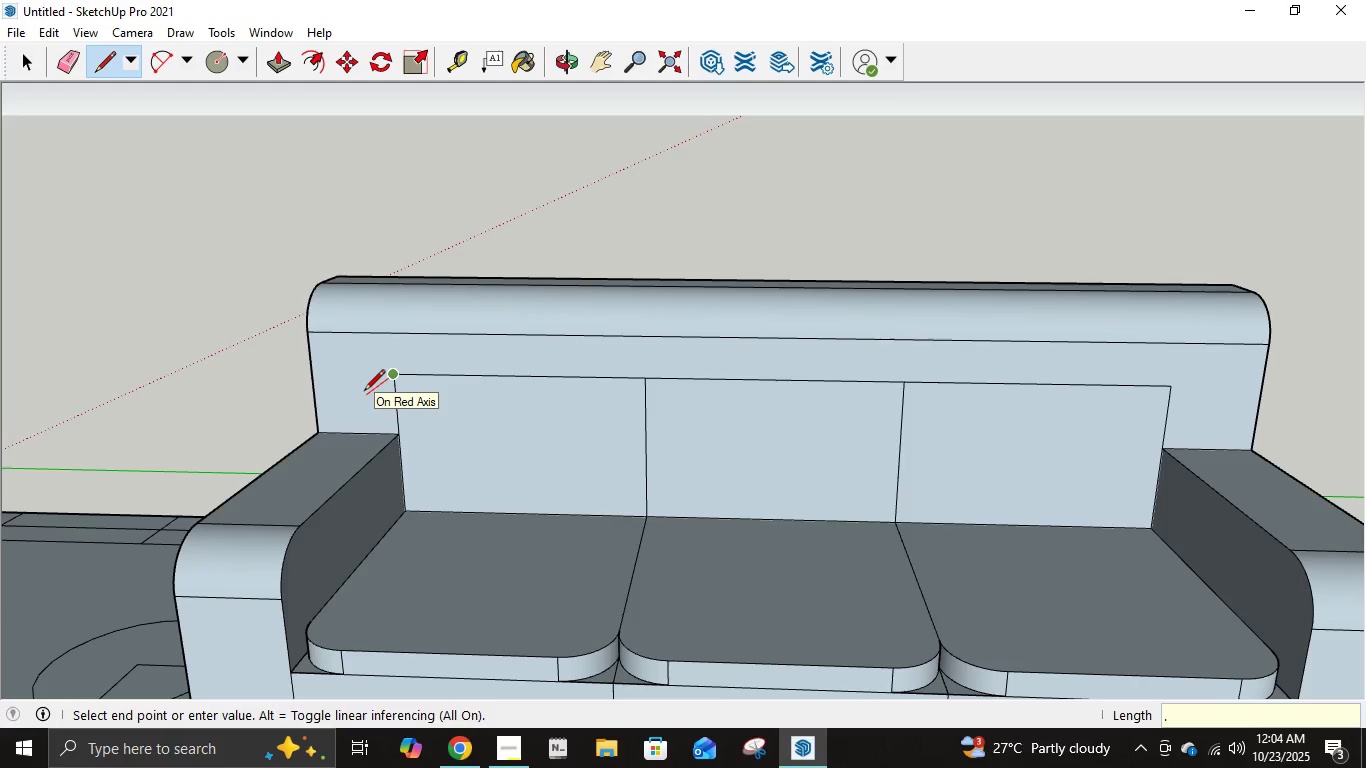 
key(Numpad0)
 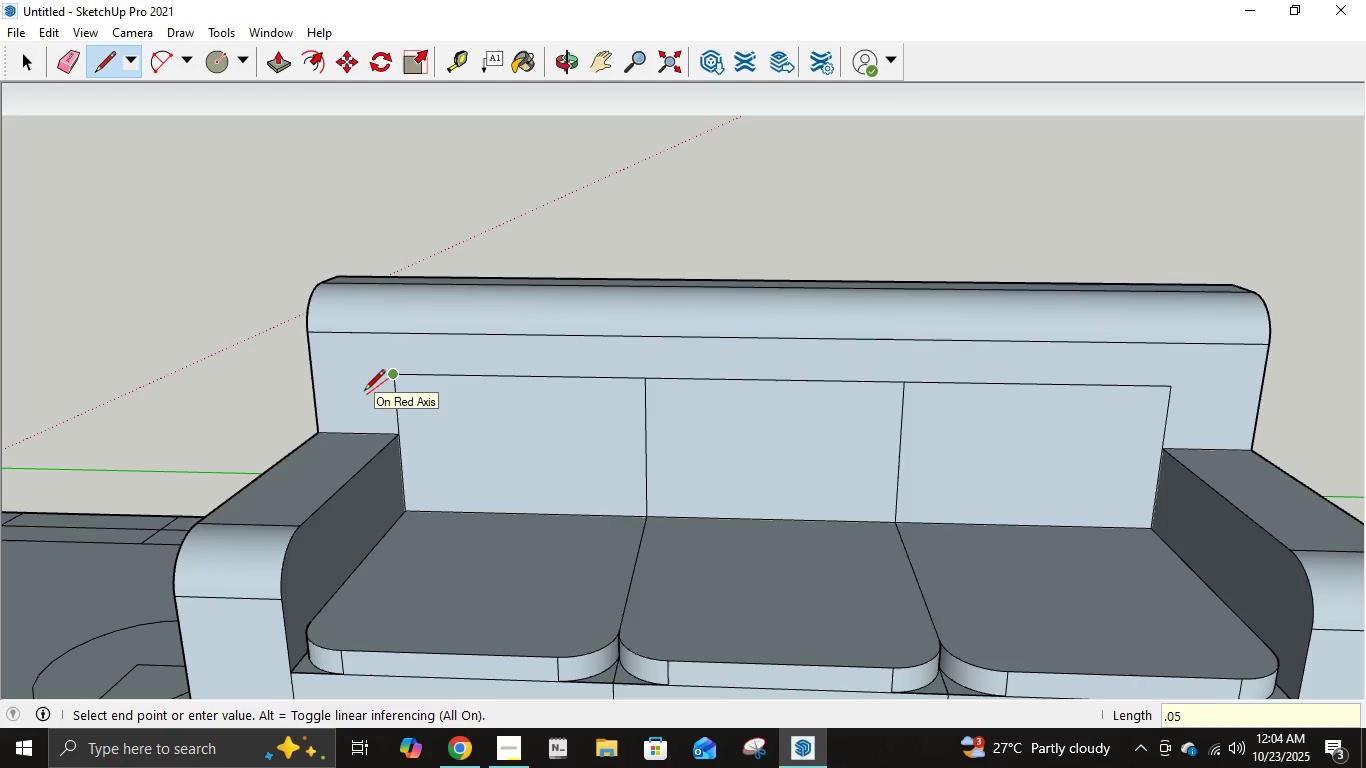 
key(Numpad5)
 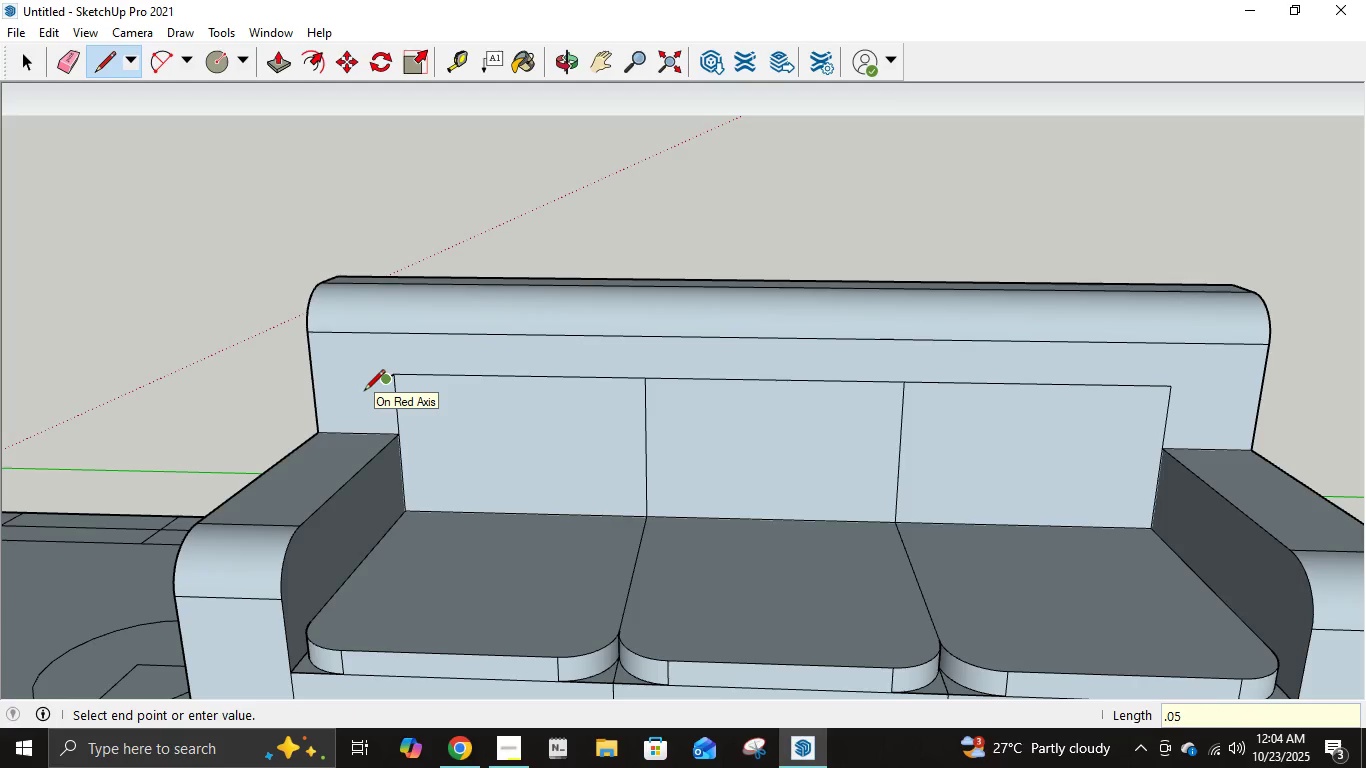 
key(NumpadEnter)
 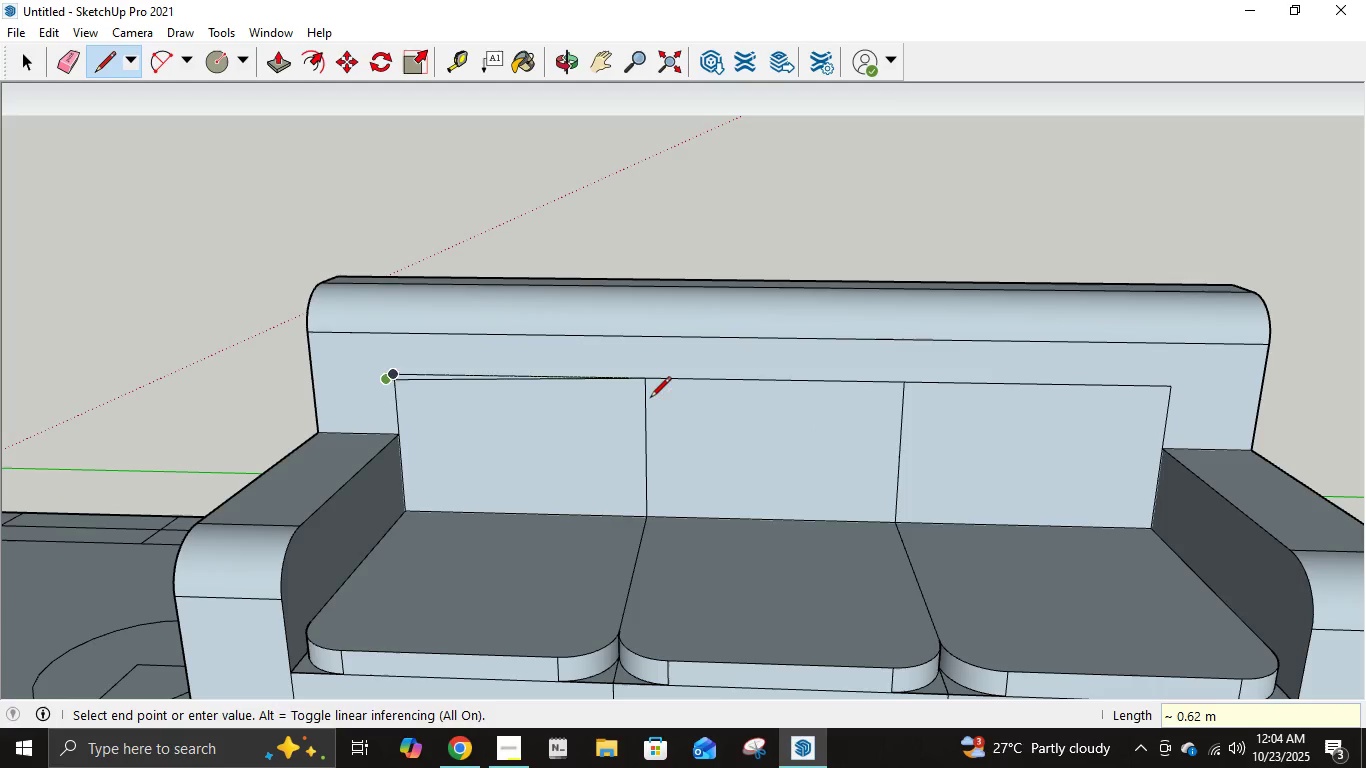 
scroll: coordinate [754, 410], scroll_direction: up, amount: 6.0
 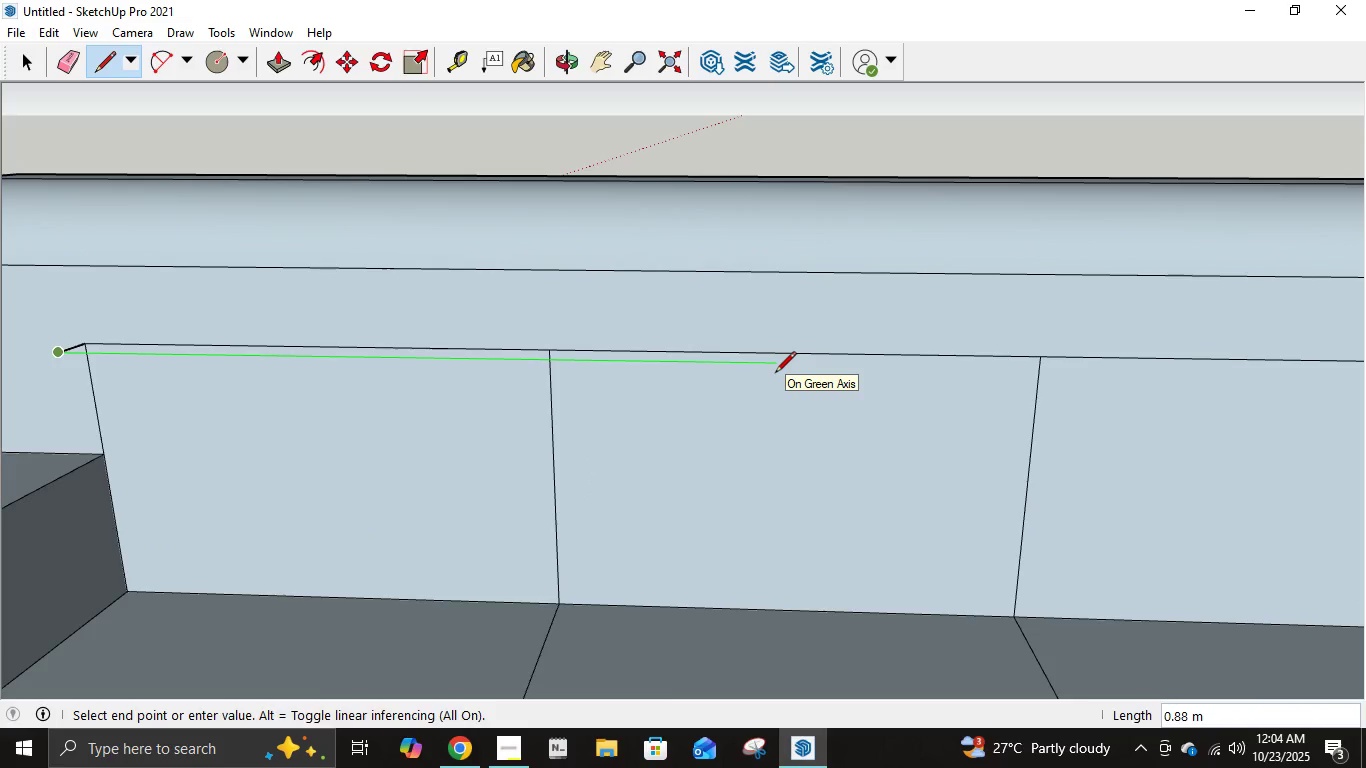 
key(NumpadDecimal)
 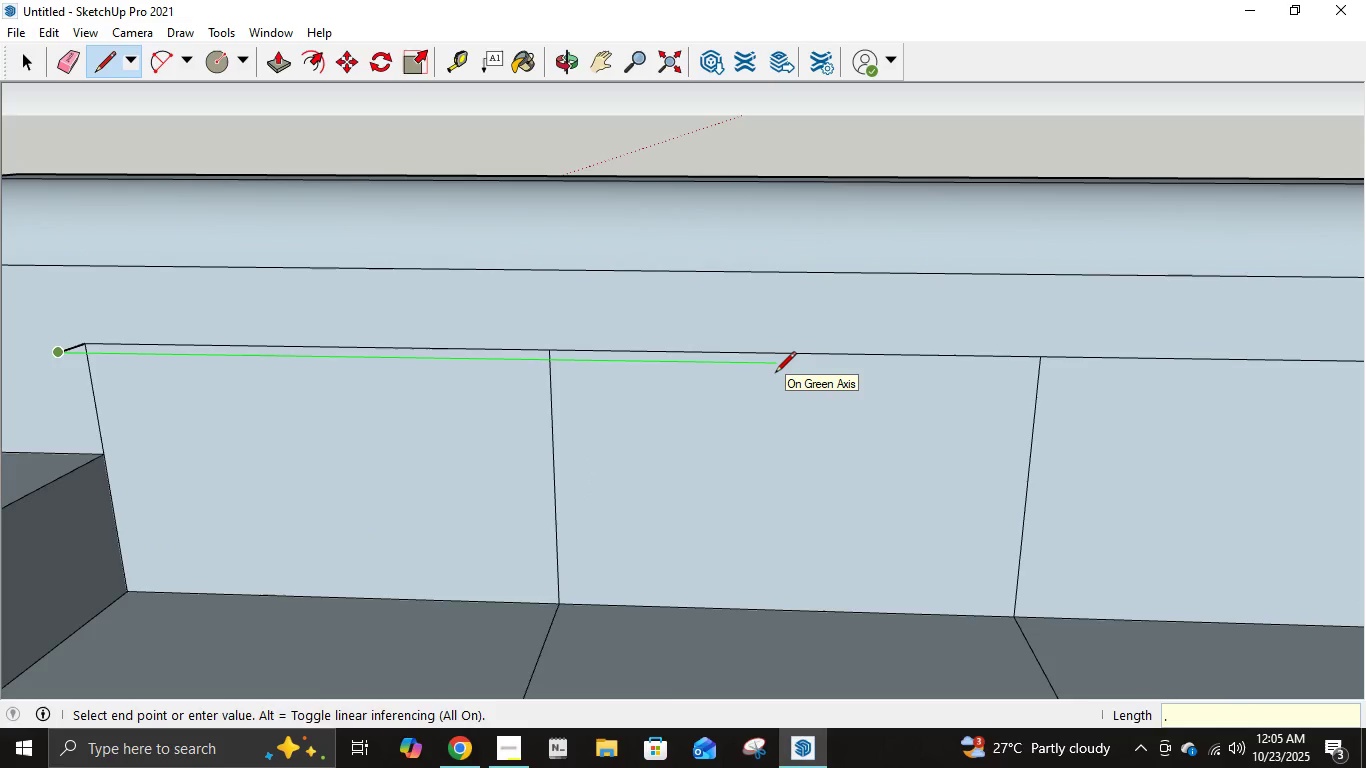 
key(Numpad6)
 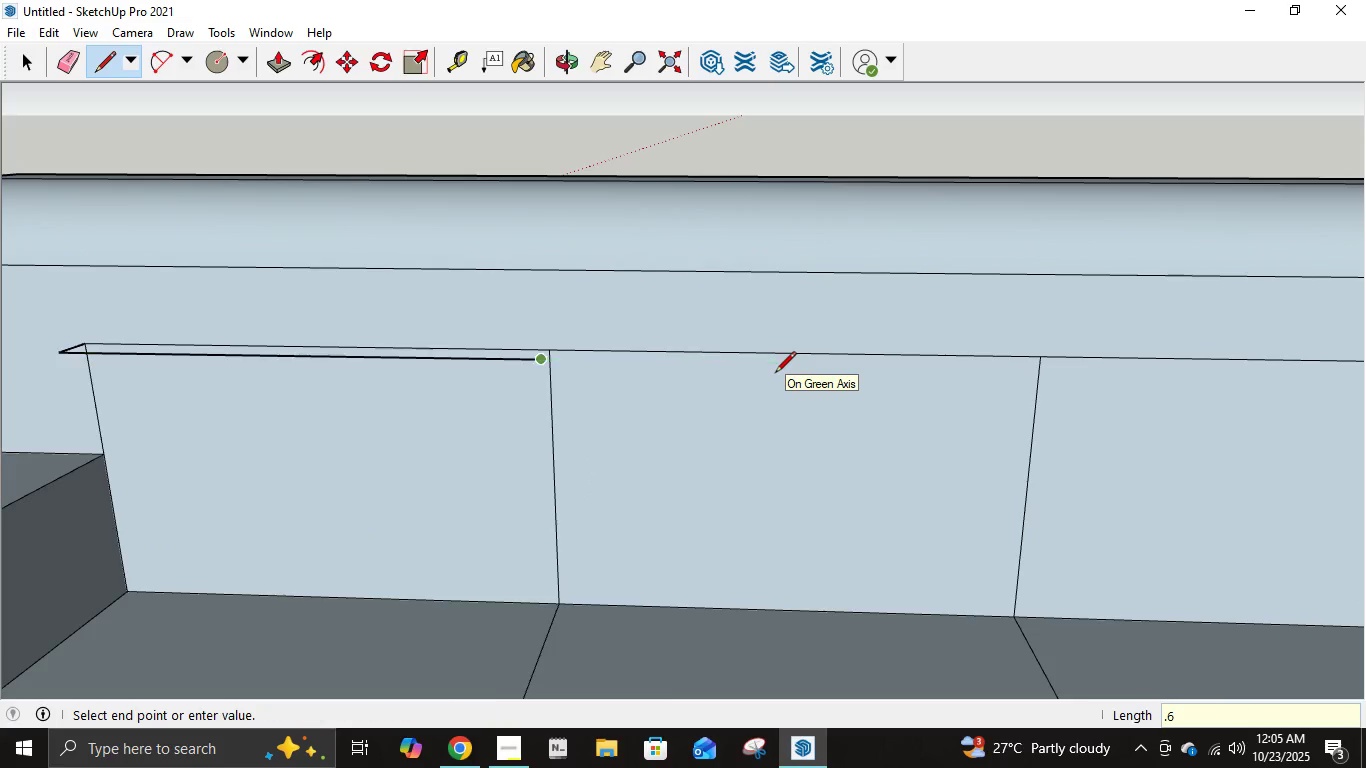 
key(NumpadEnter)
 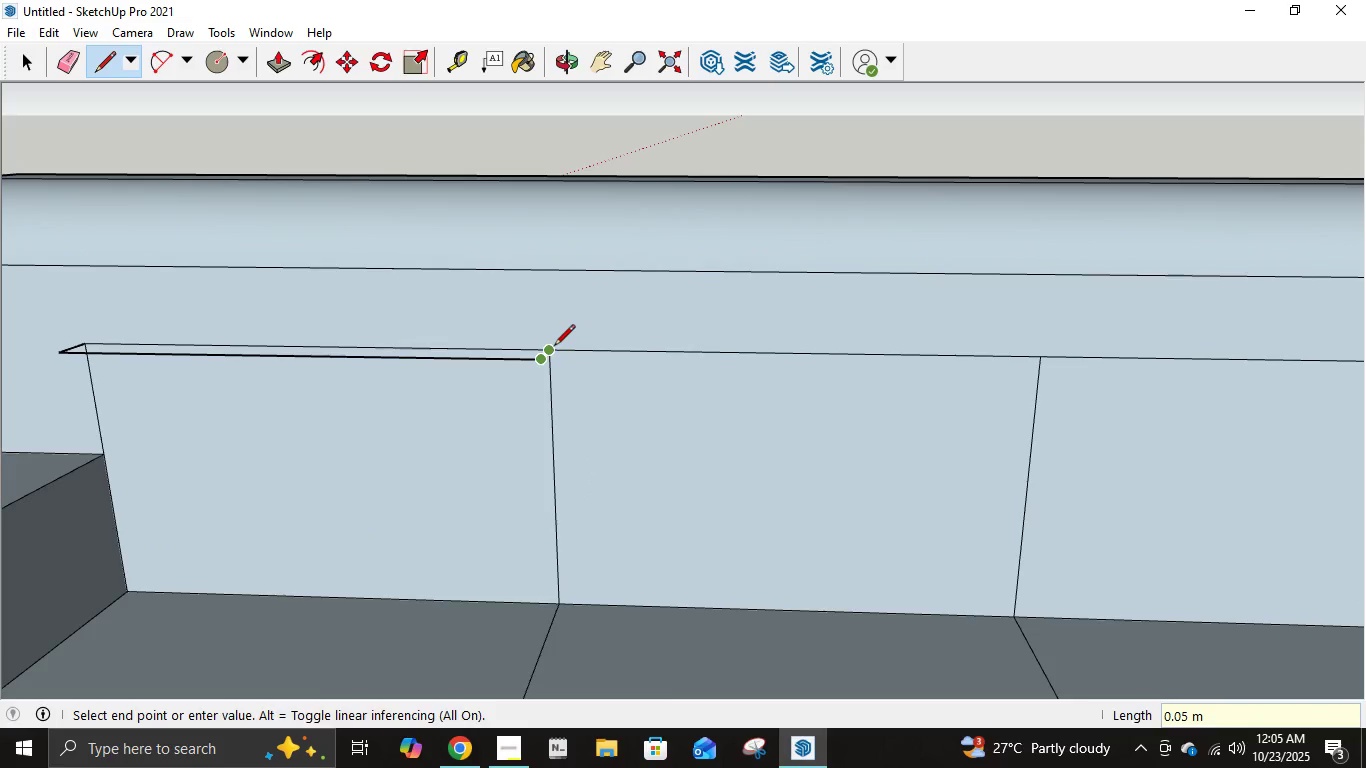 
left_click([554, 347])
 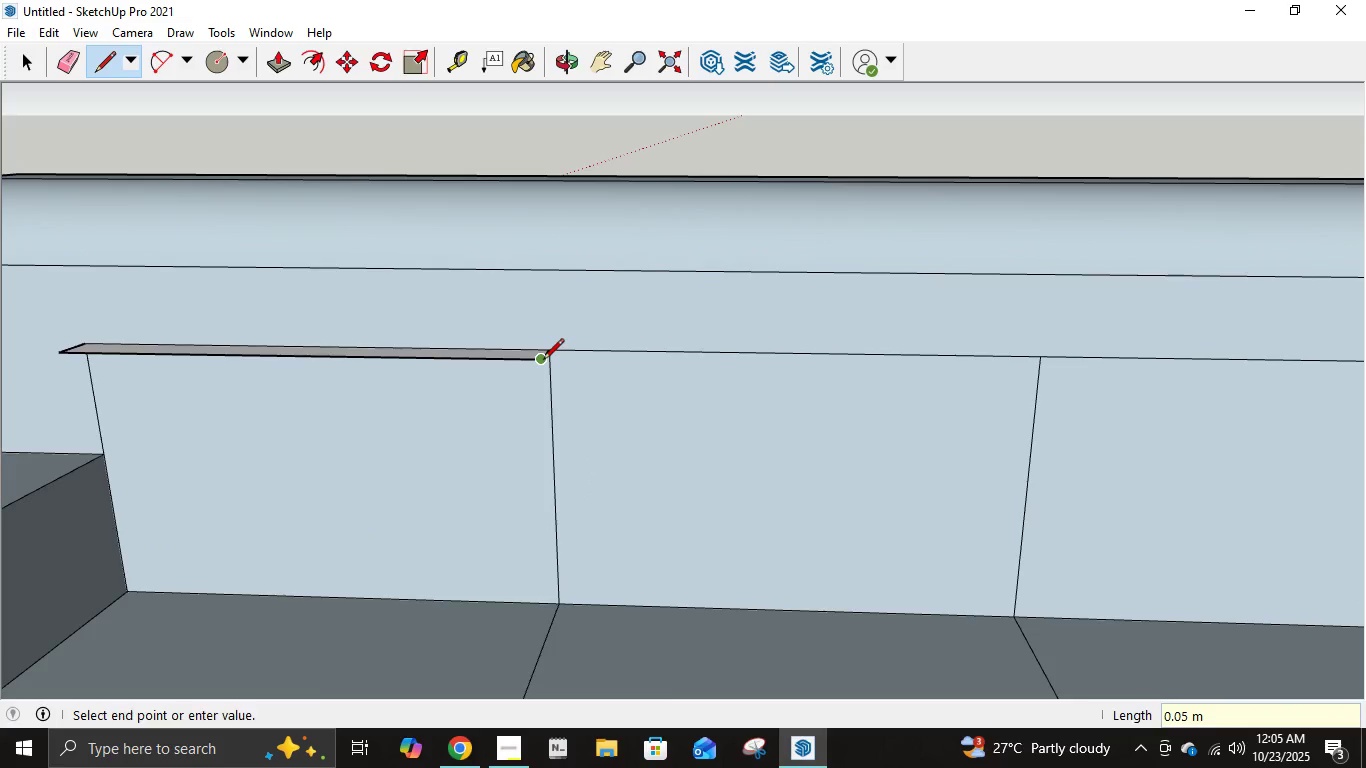 
left_click([543, 361])
 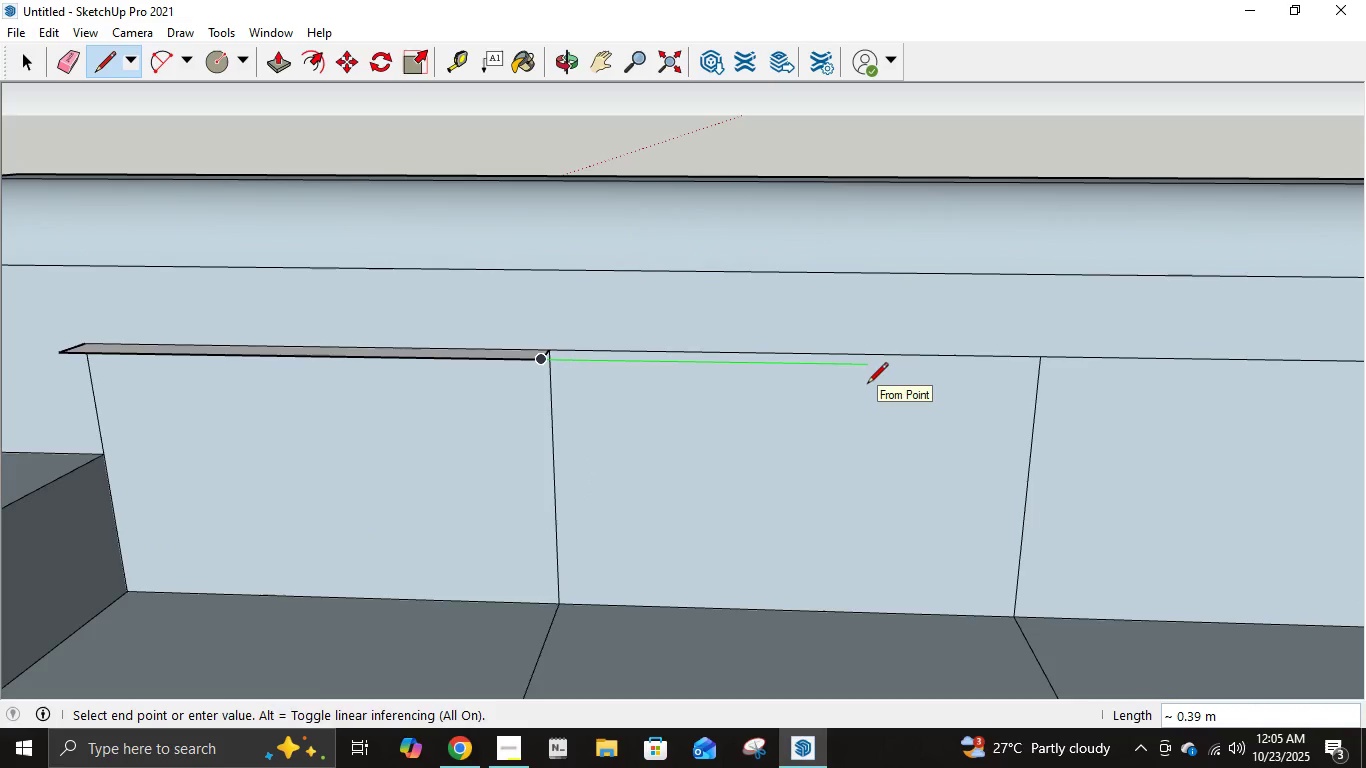 
wait(5.45)
 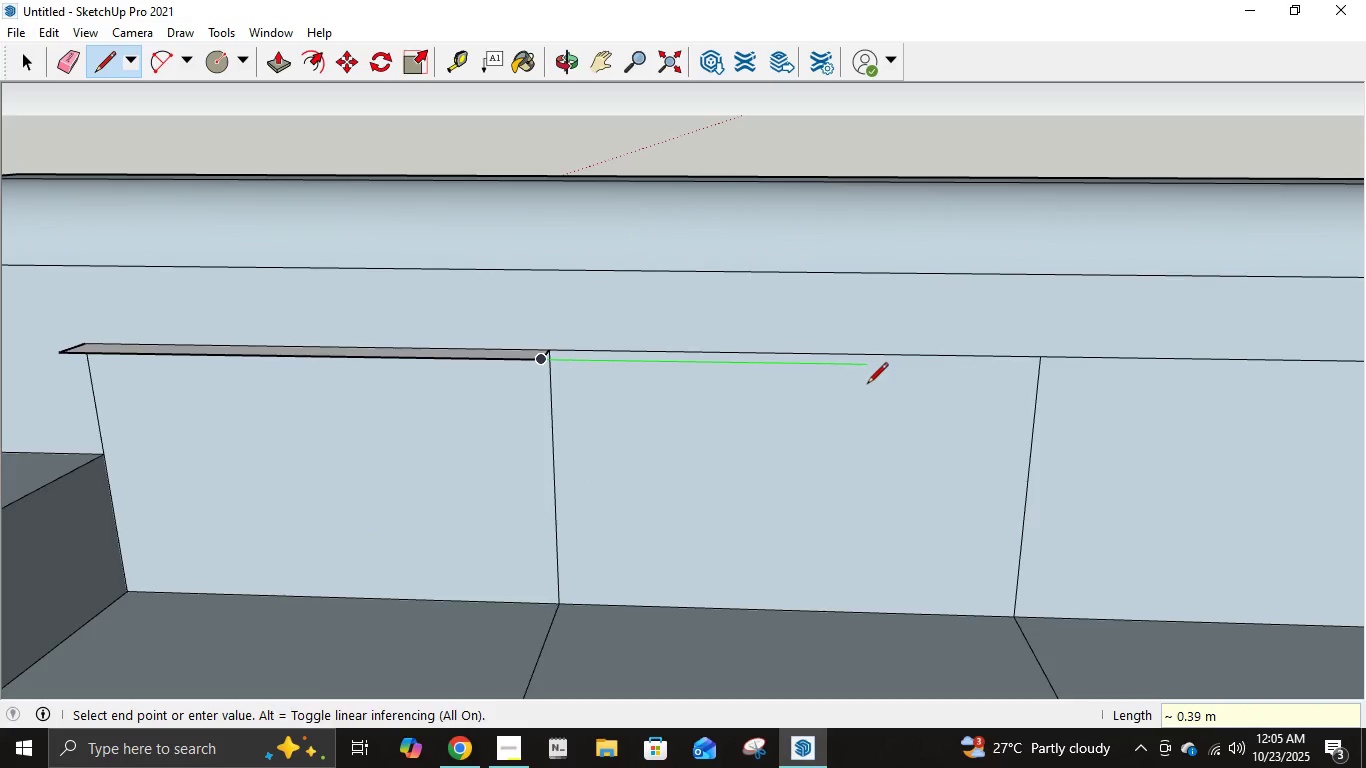 
key(NumpadDecimal)
 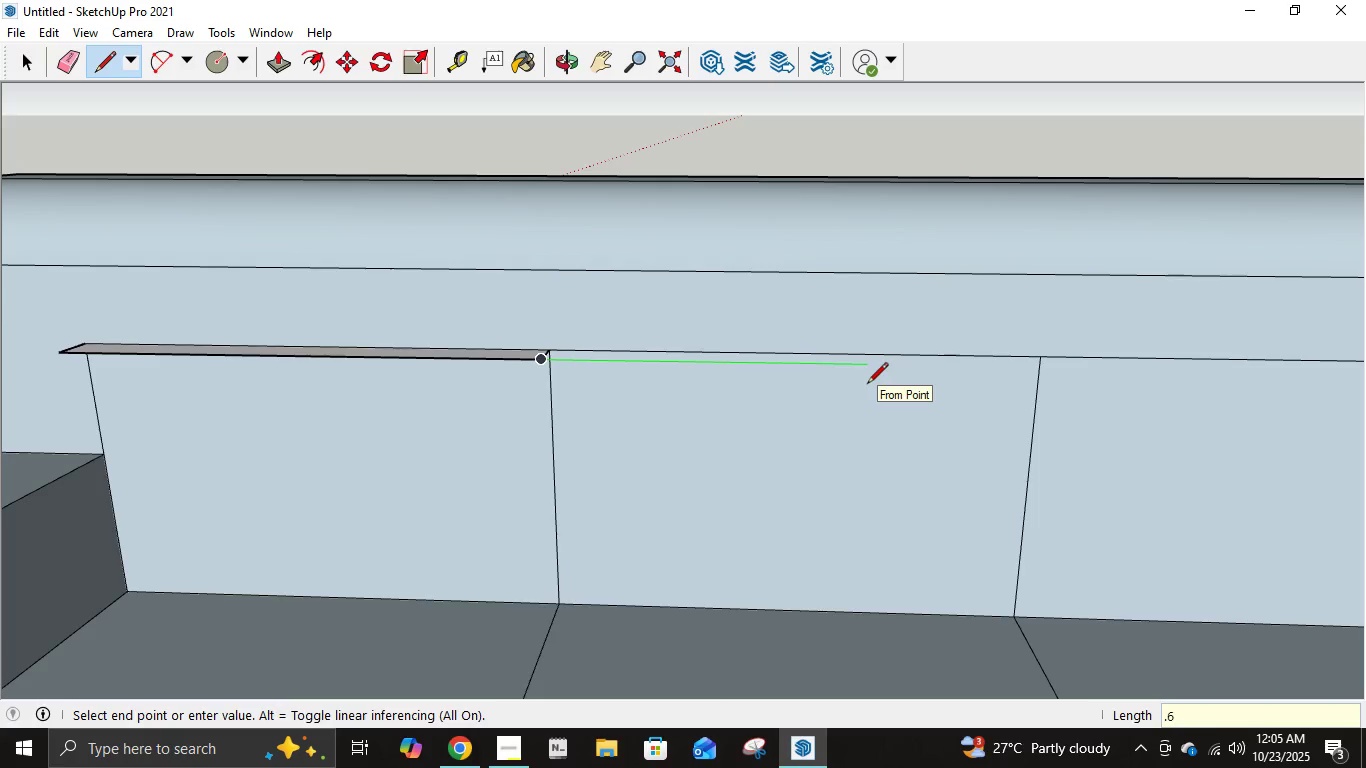 
key(Numpad6)
 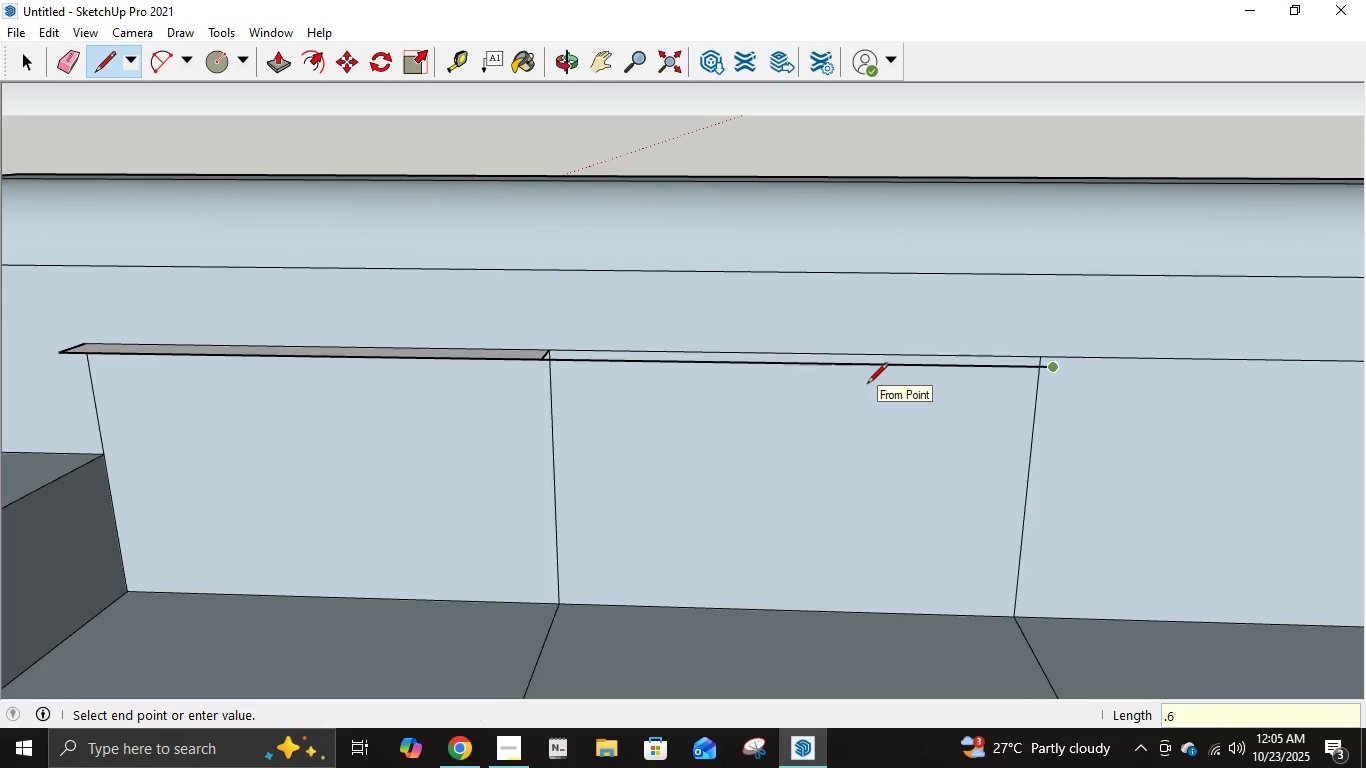 
key(NumpadEnter)
 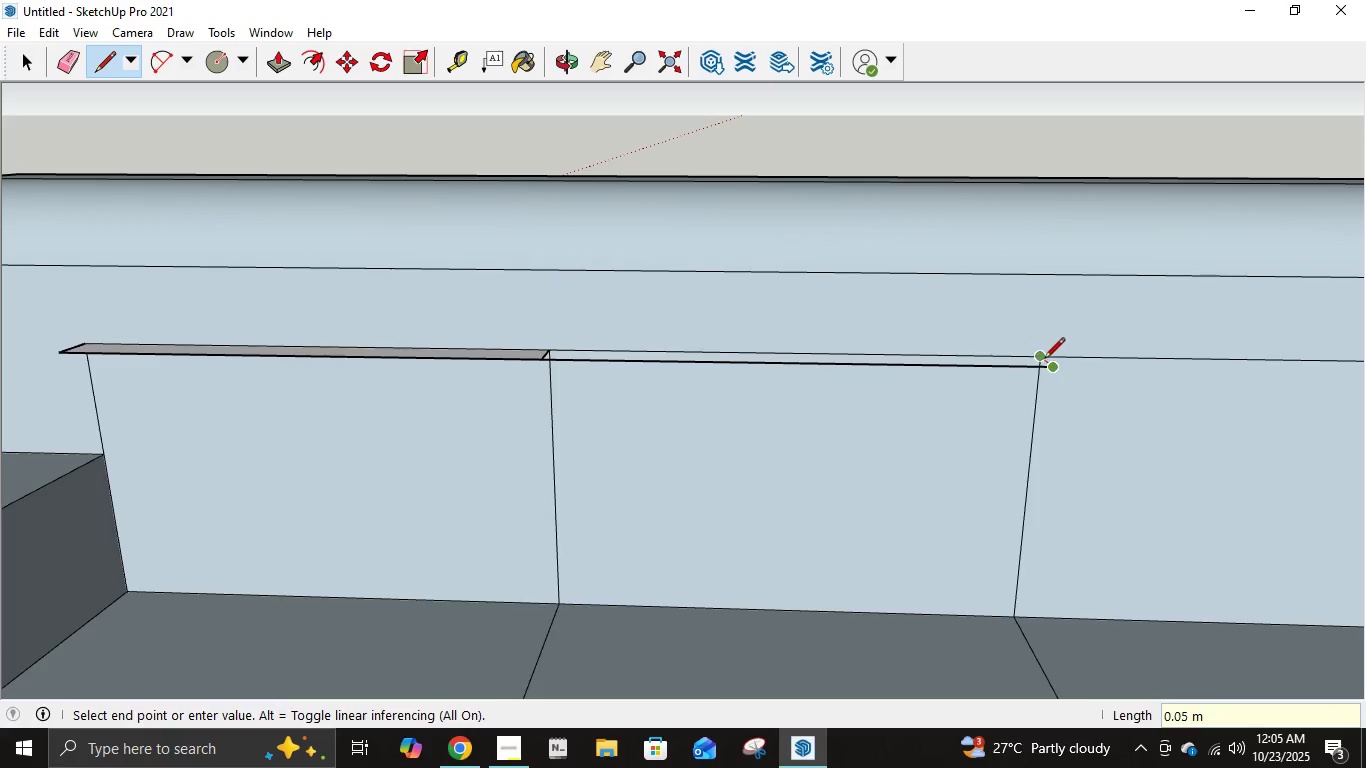 
left_click([1044, 358])
 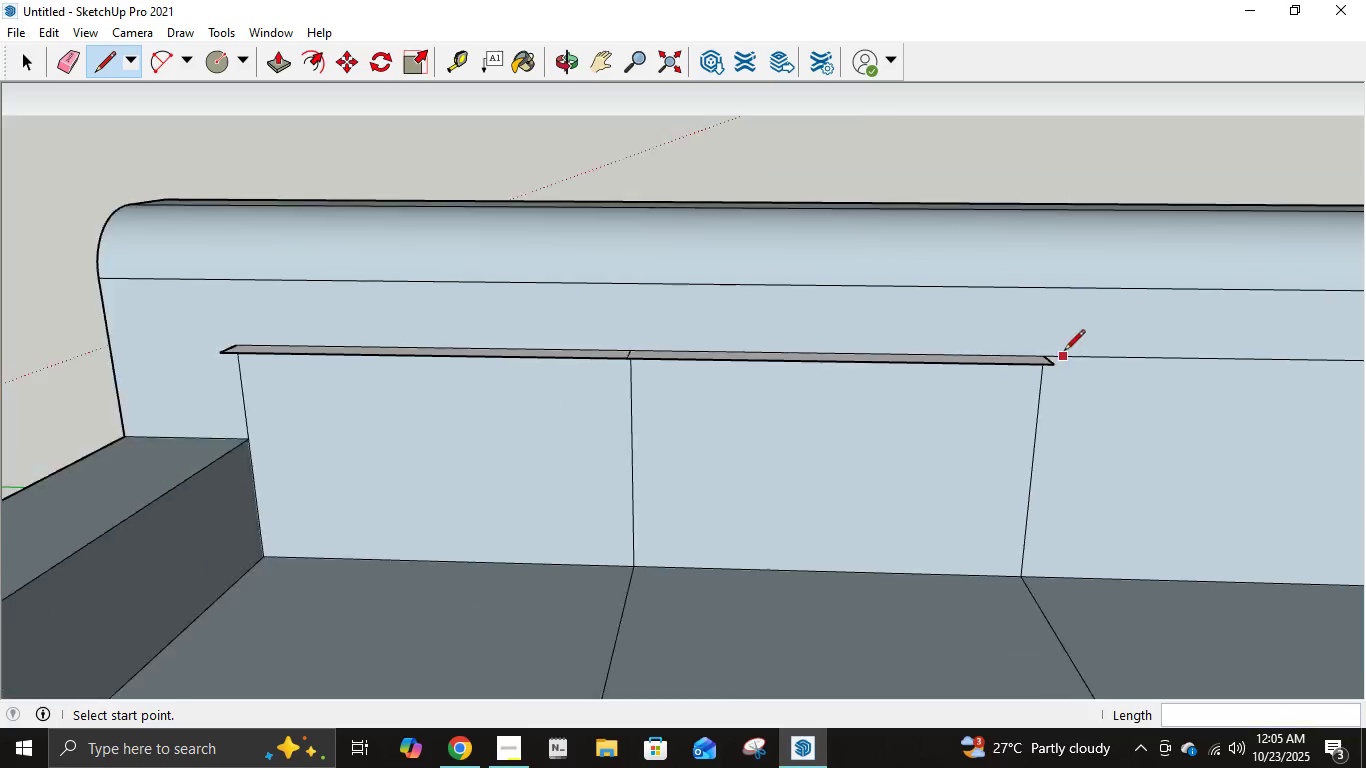 
scroll: coordinate [1070, 352], scroll_direction: down, amount: 8.0
 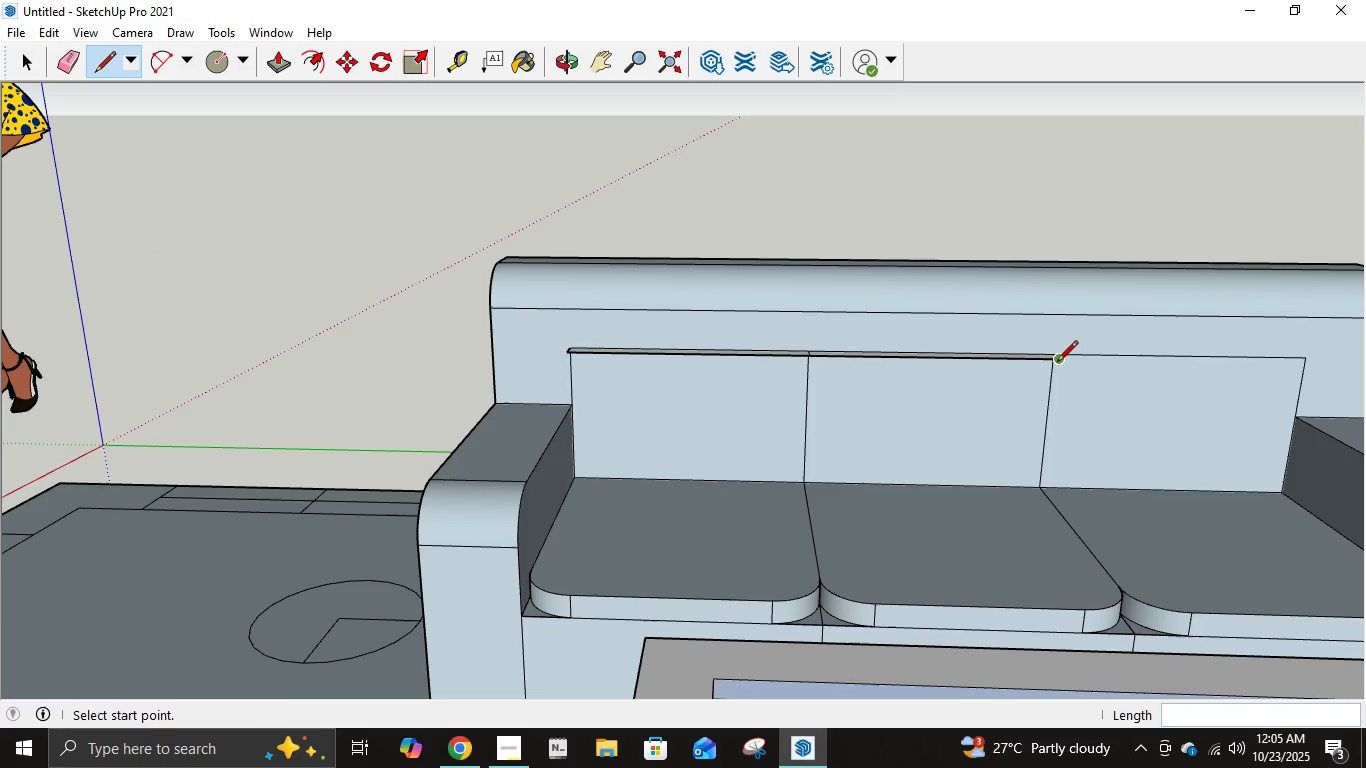 
left_click([1057, 363])
 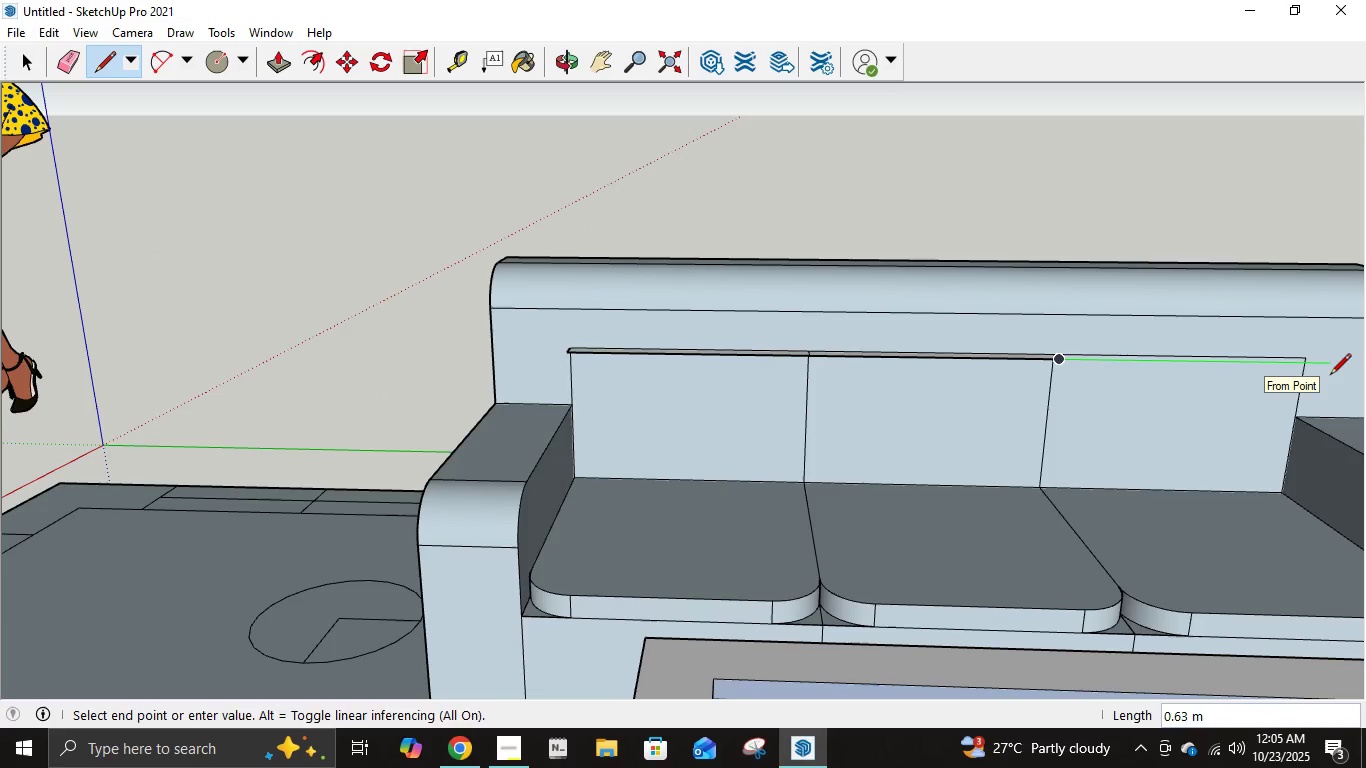 
key(NumpadDecimal)
 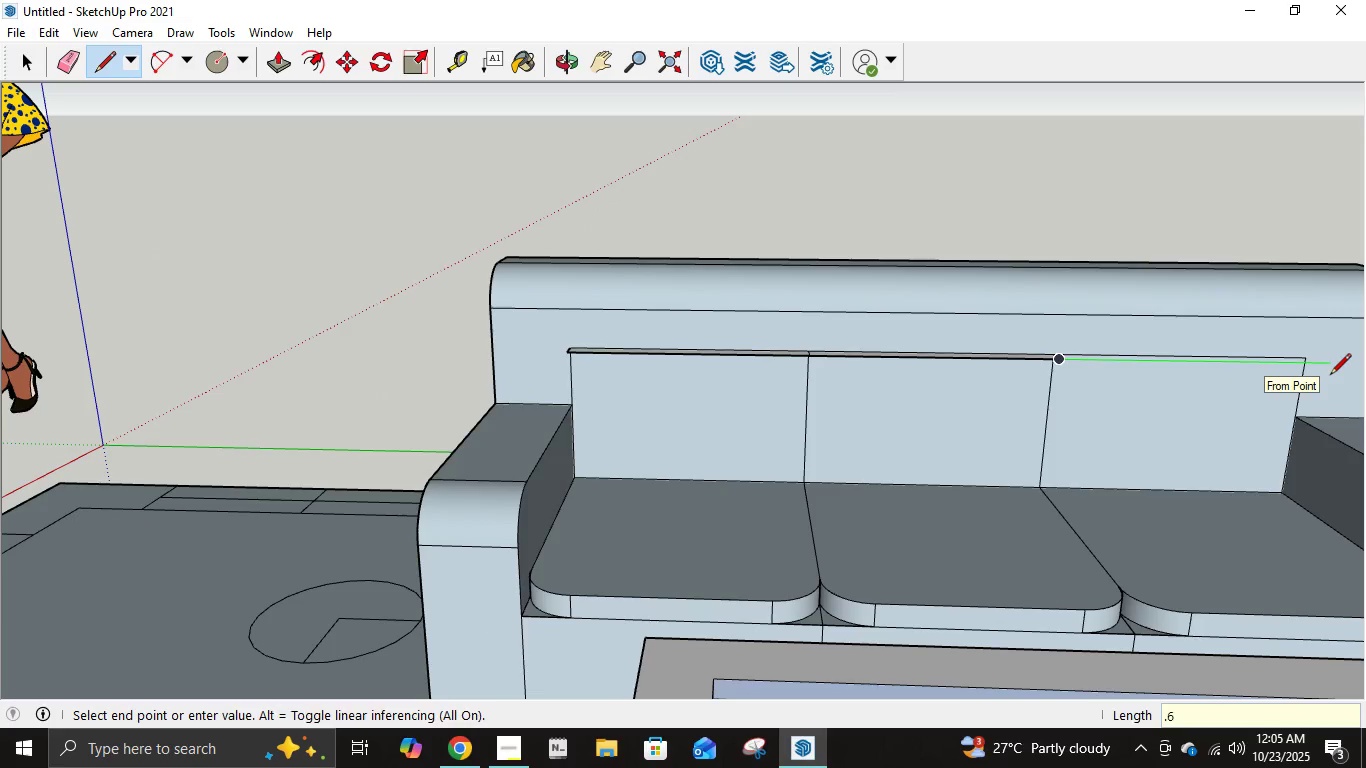 
key(Numpad6)
 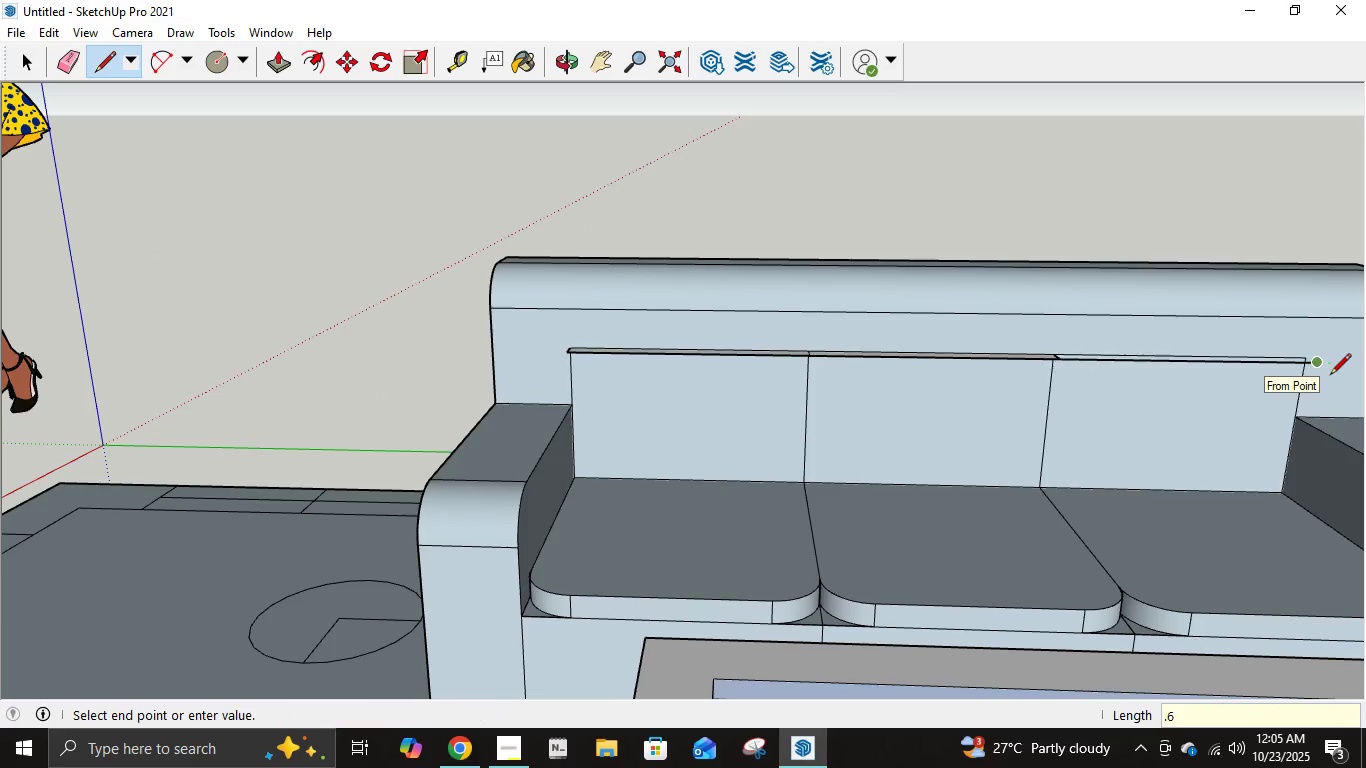 
key(NumpadEnter)
 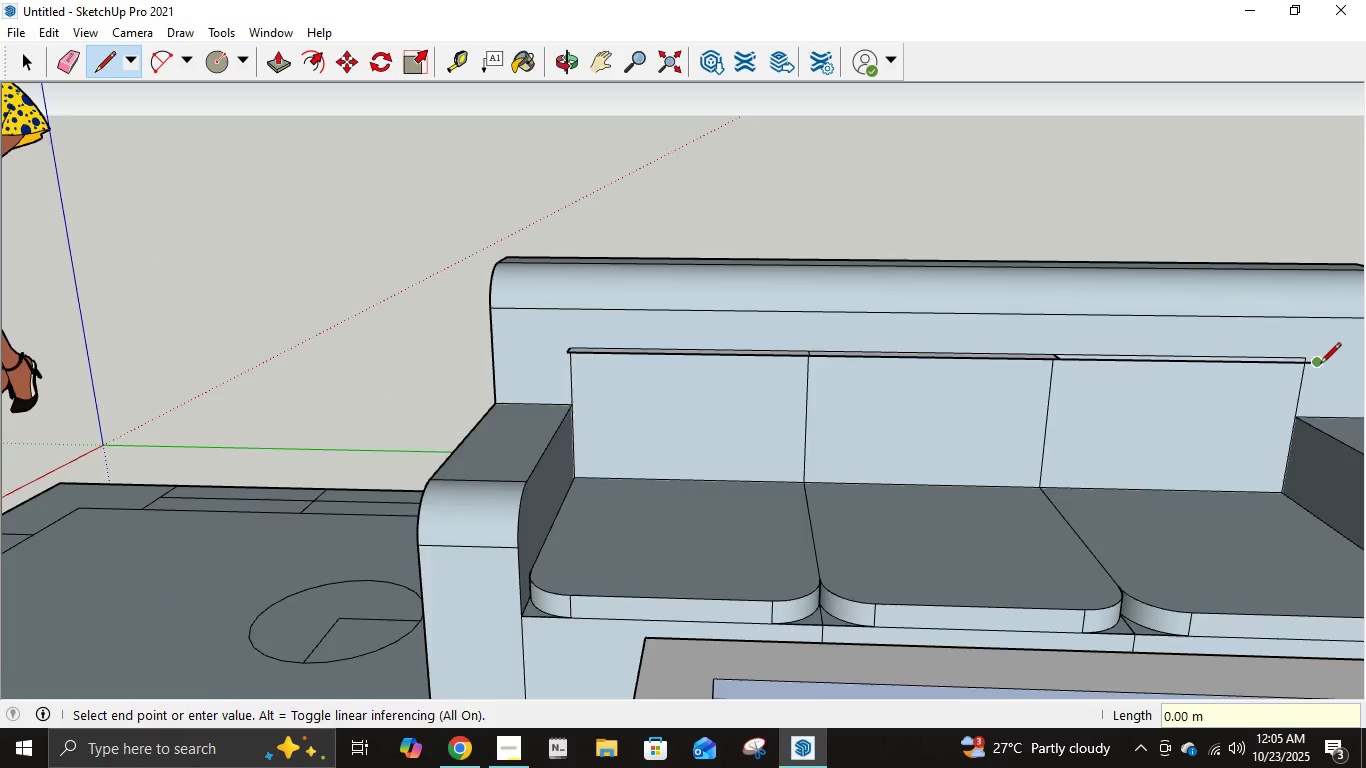 
scroll: coordinate [1319, 365], scroll_direction: up, amount: 7.0
 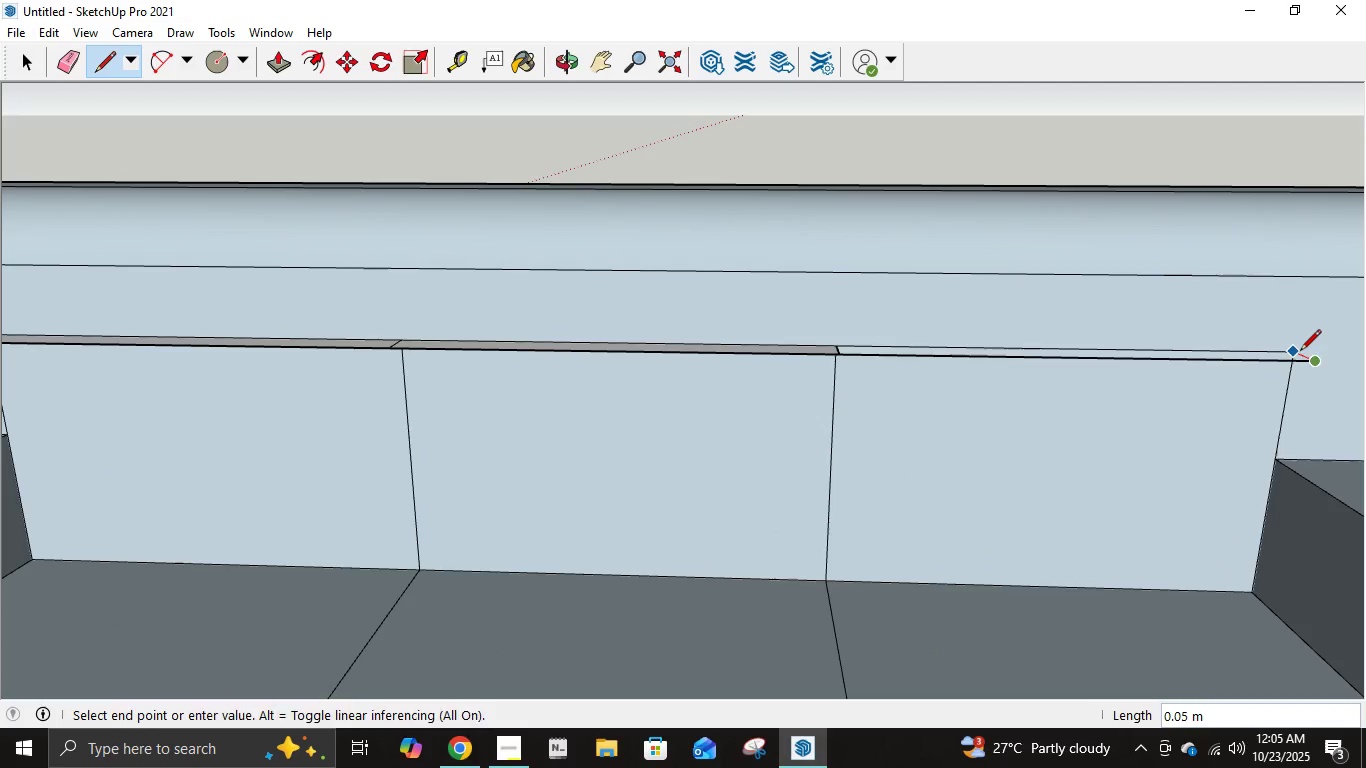 
left_click([1300, 352])
 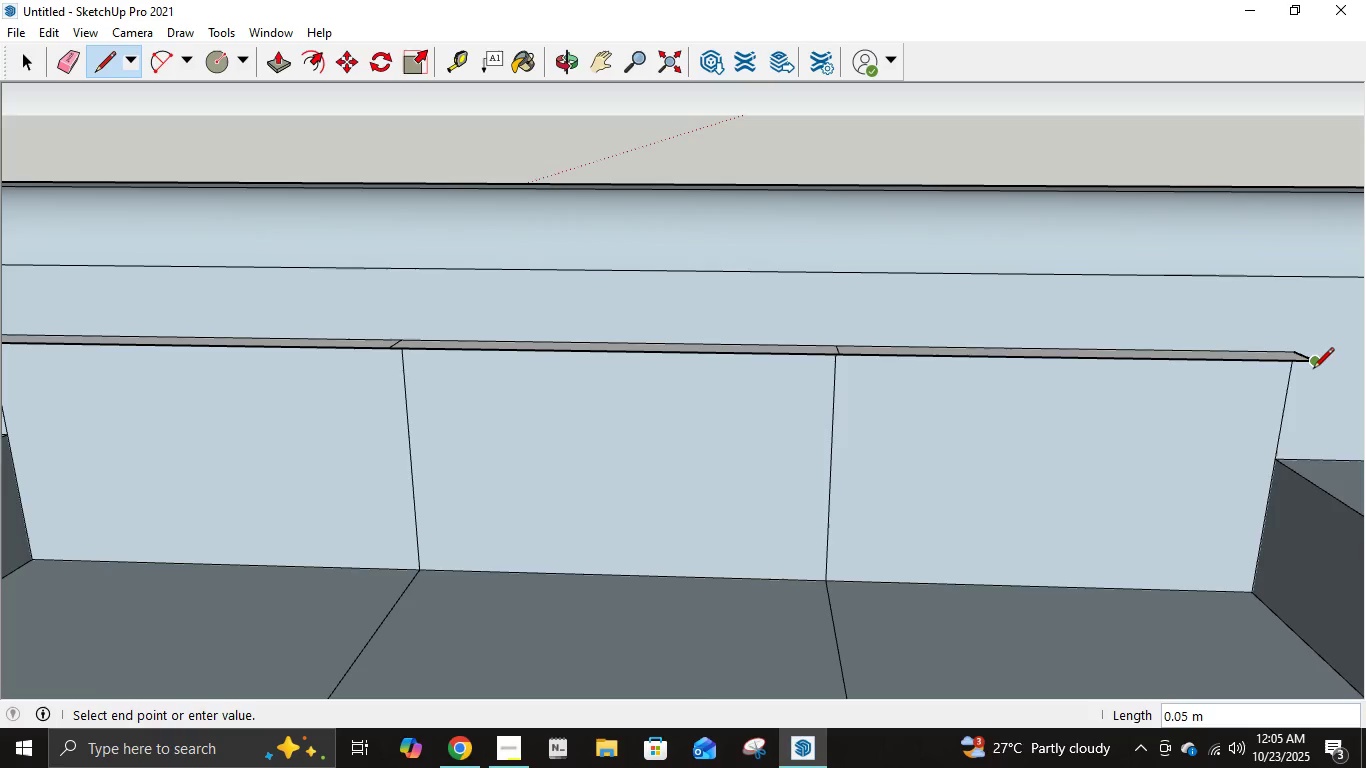 
left_click([1313, 370])
 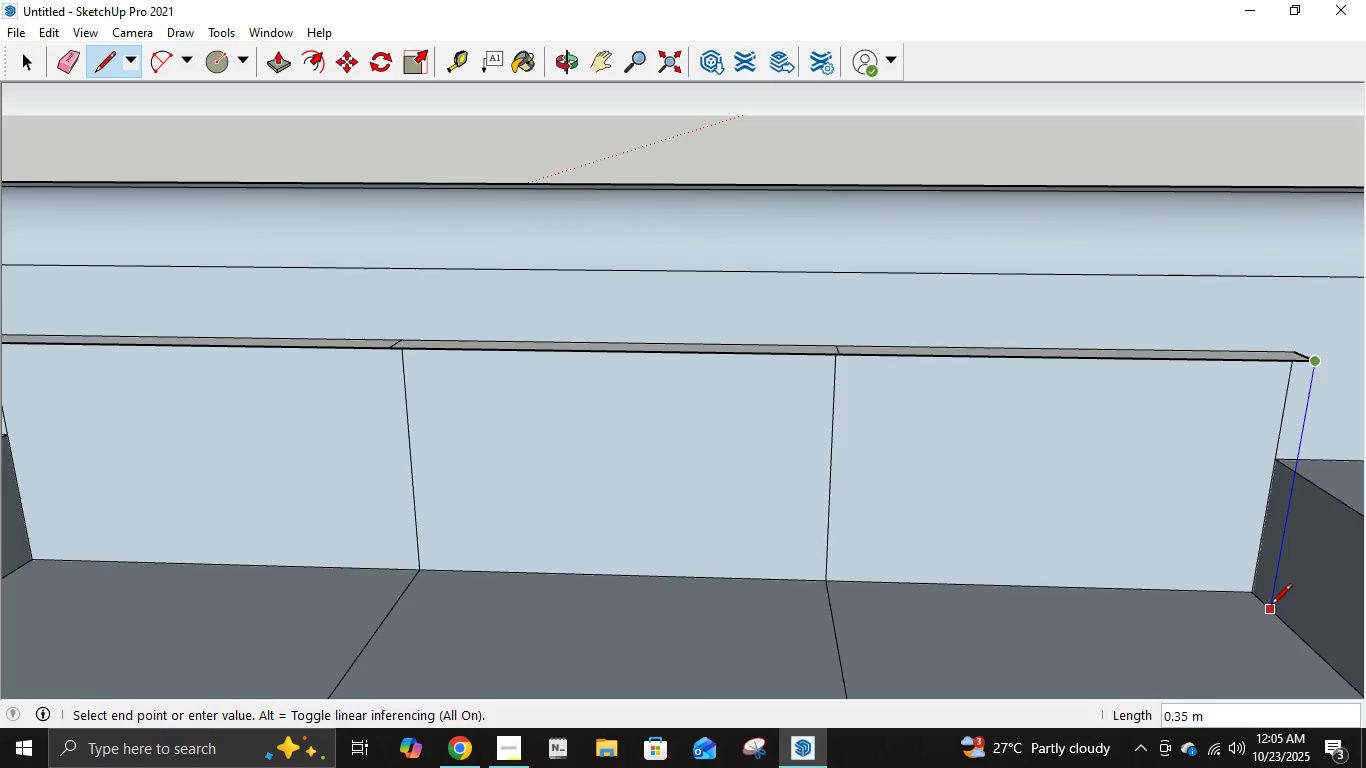 
left_click([1271, 606])
 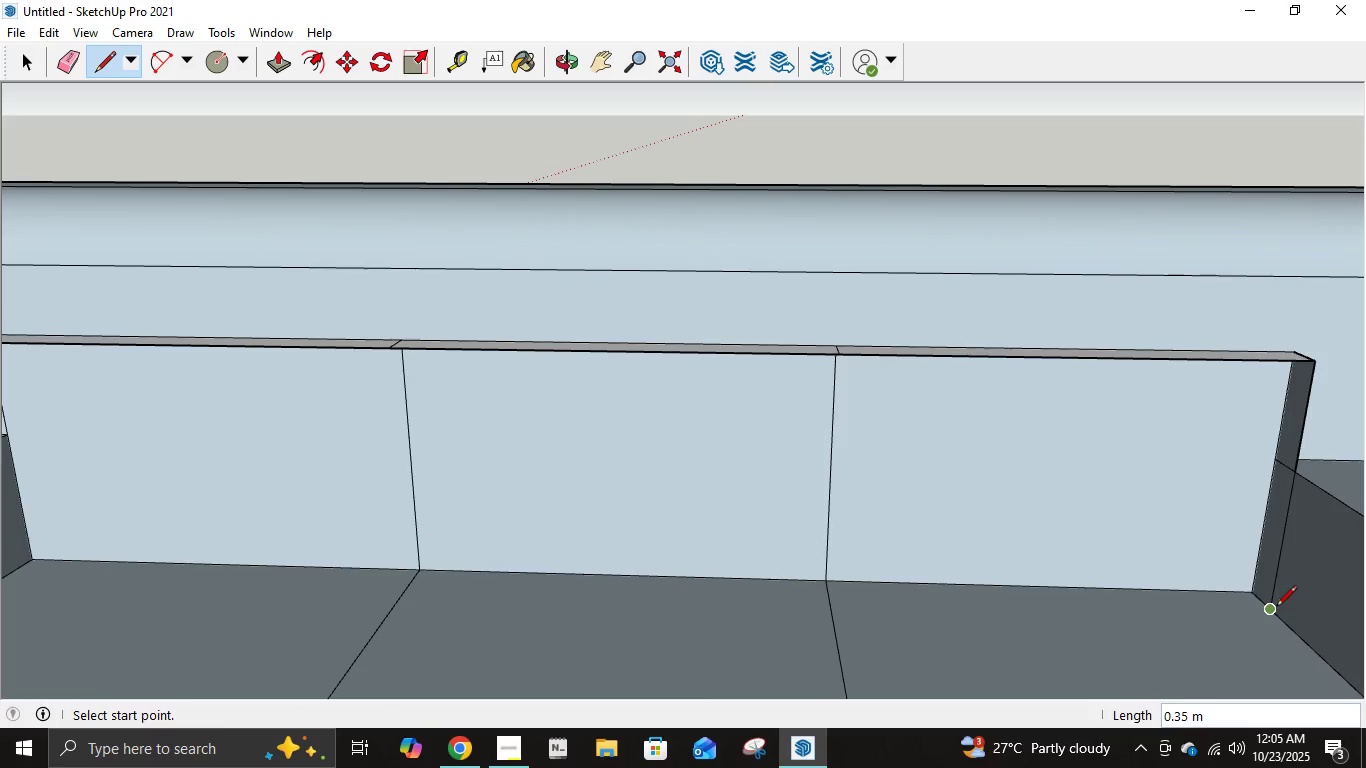 
left_click([1273, 610])
 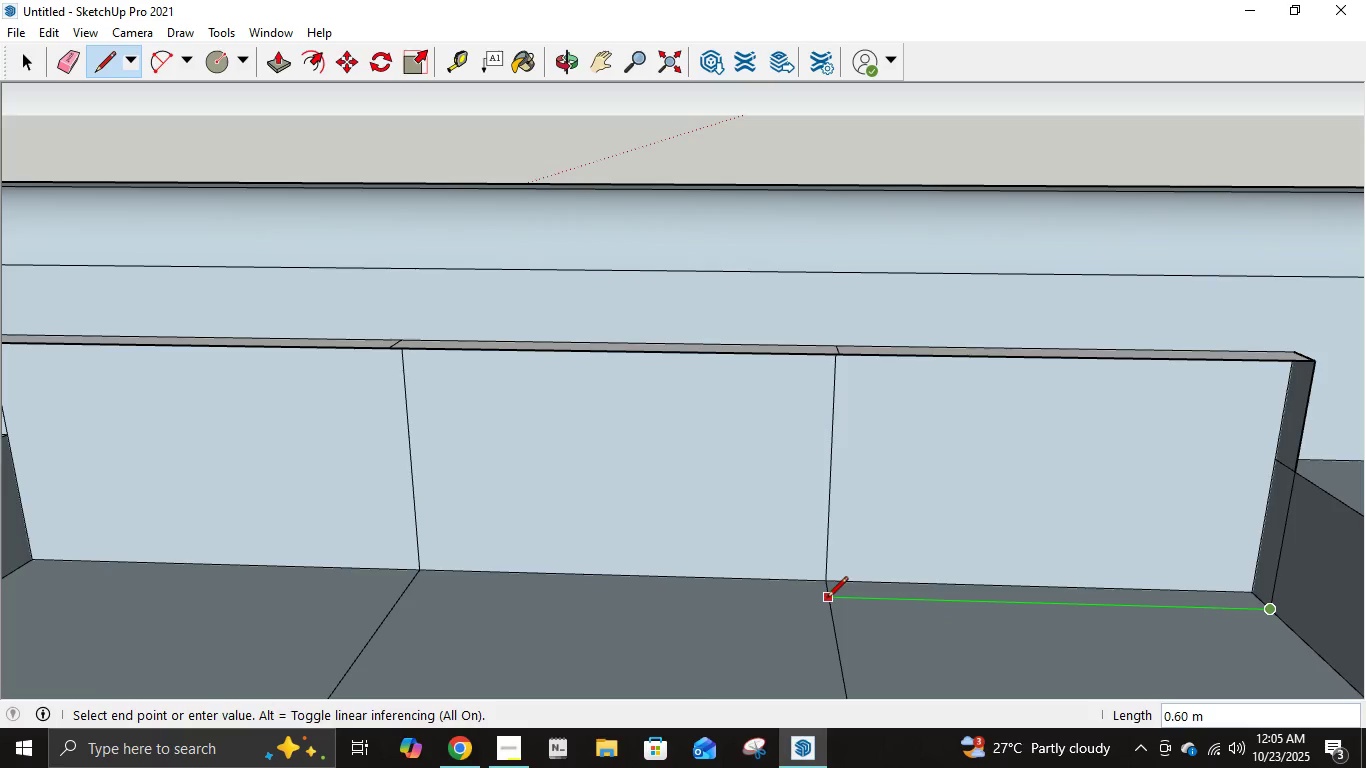 
left_click([827, 599])
 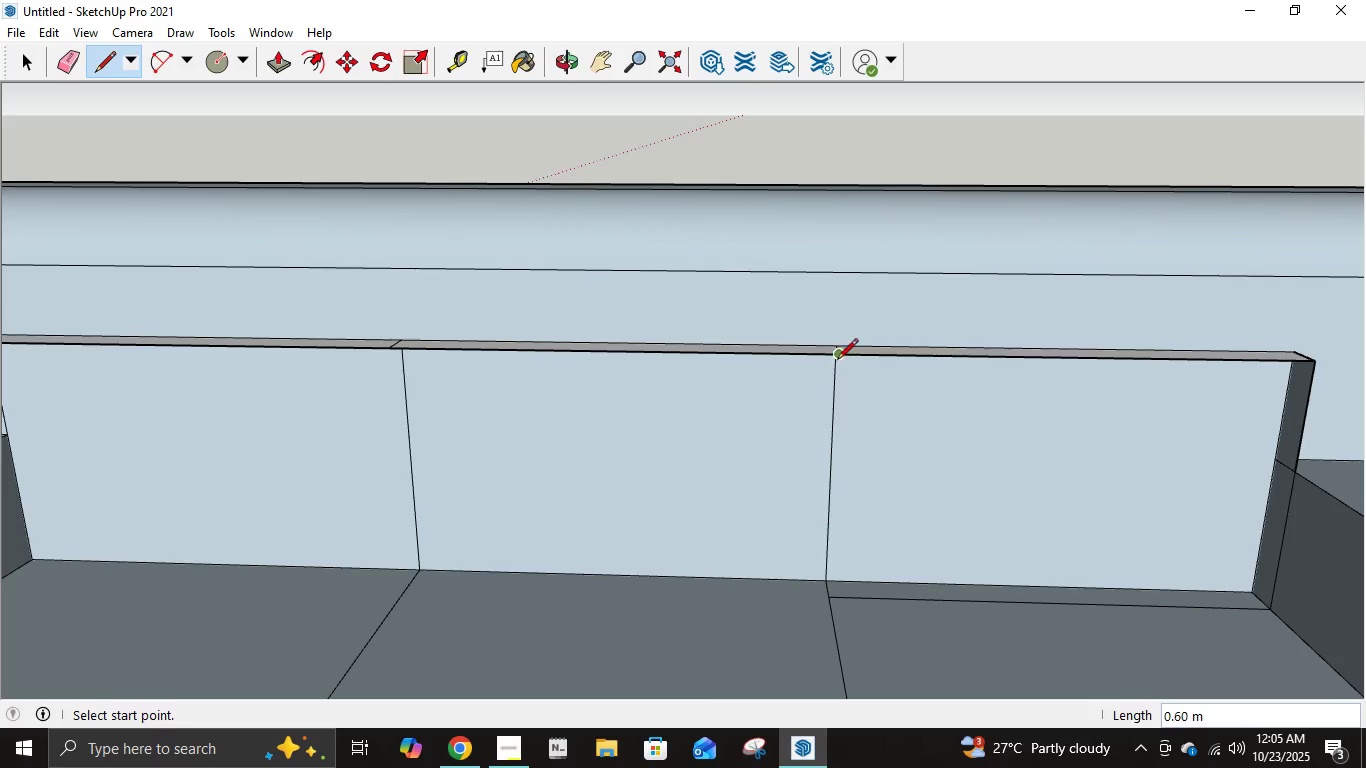 
left_click([839, 358])
 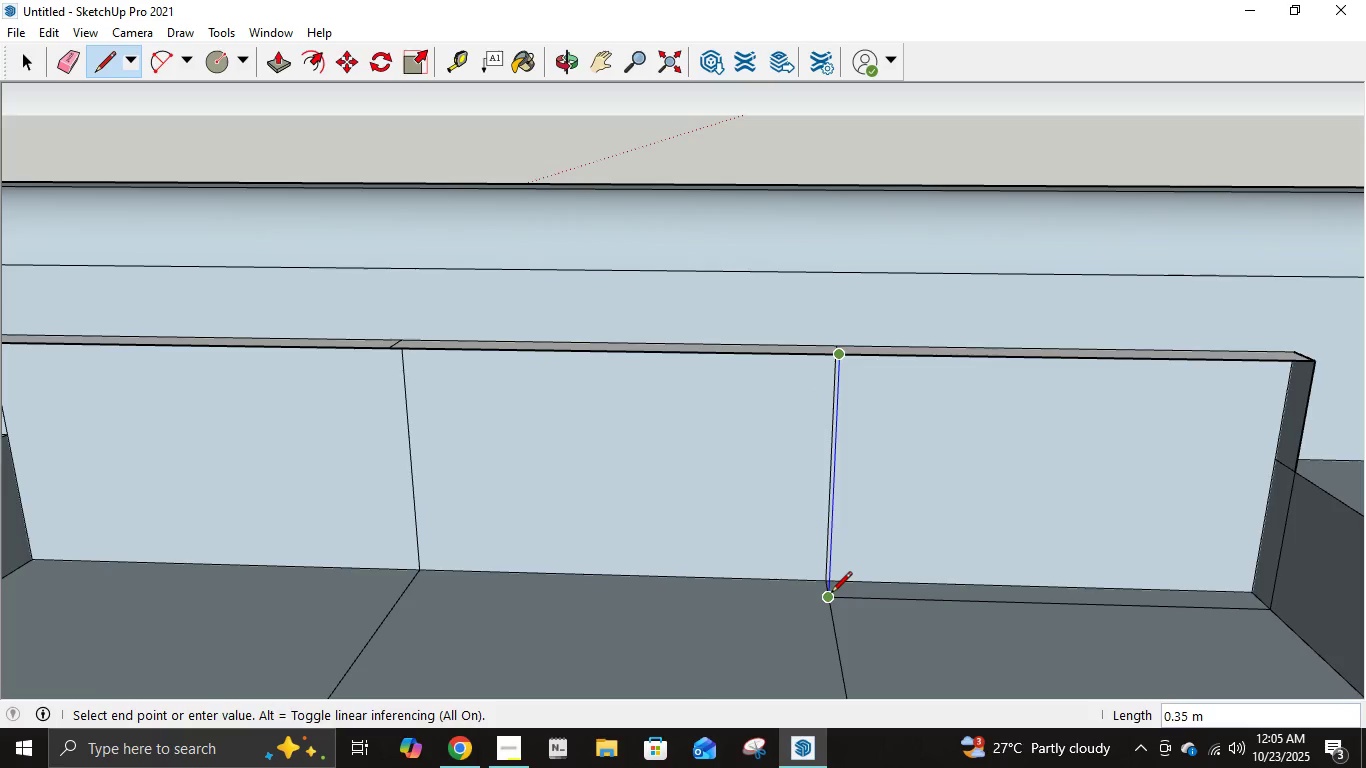 
left_click([831, 596])
 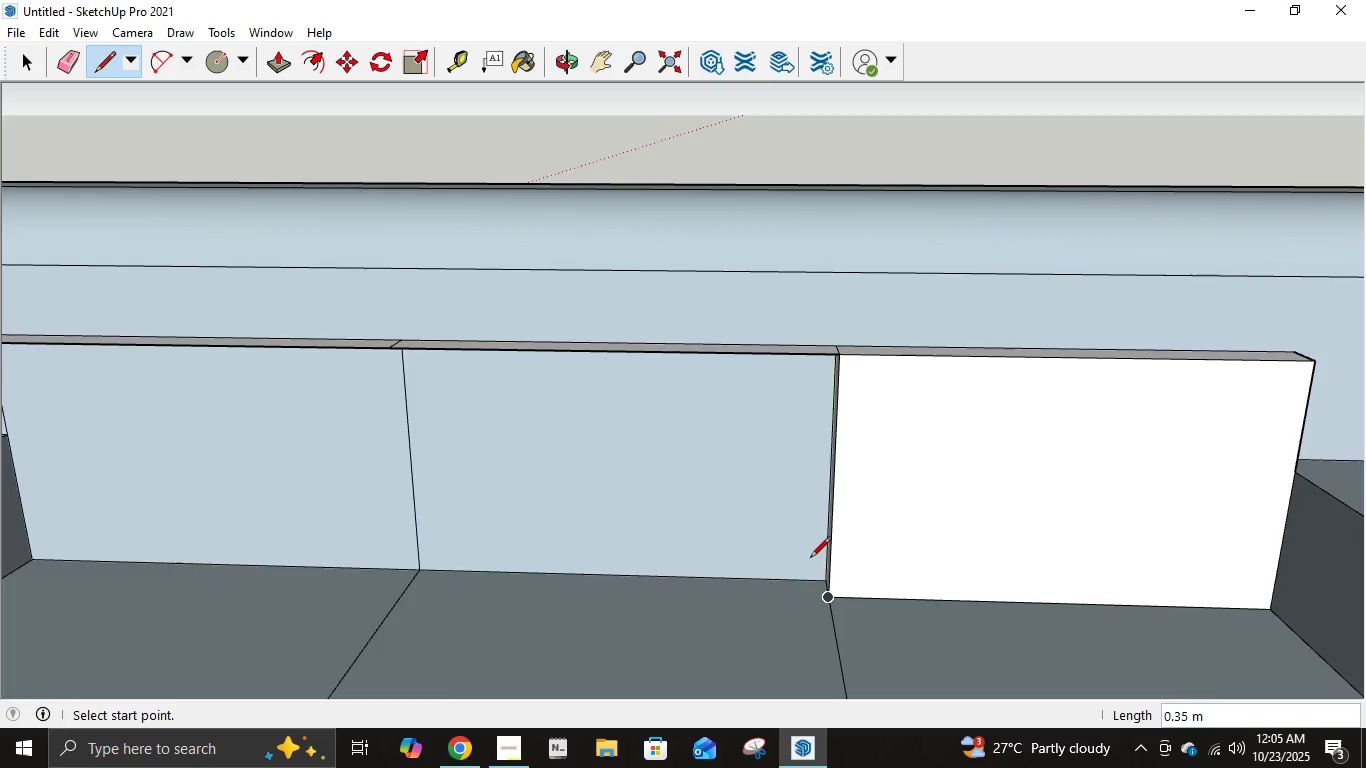 
scroll: coordinate [795, 529], scroll_direction: down, amount: 7.0
 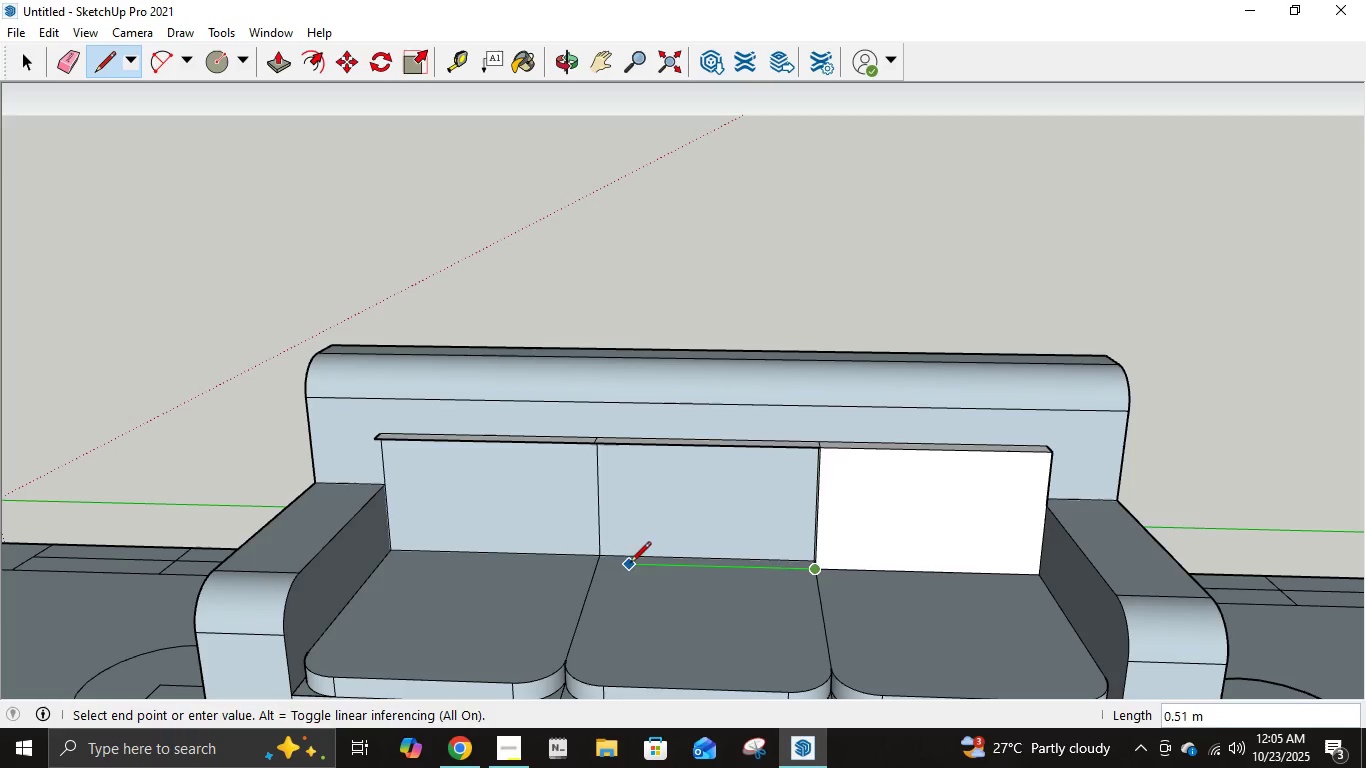 
left_click([594, 568])
 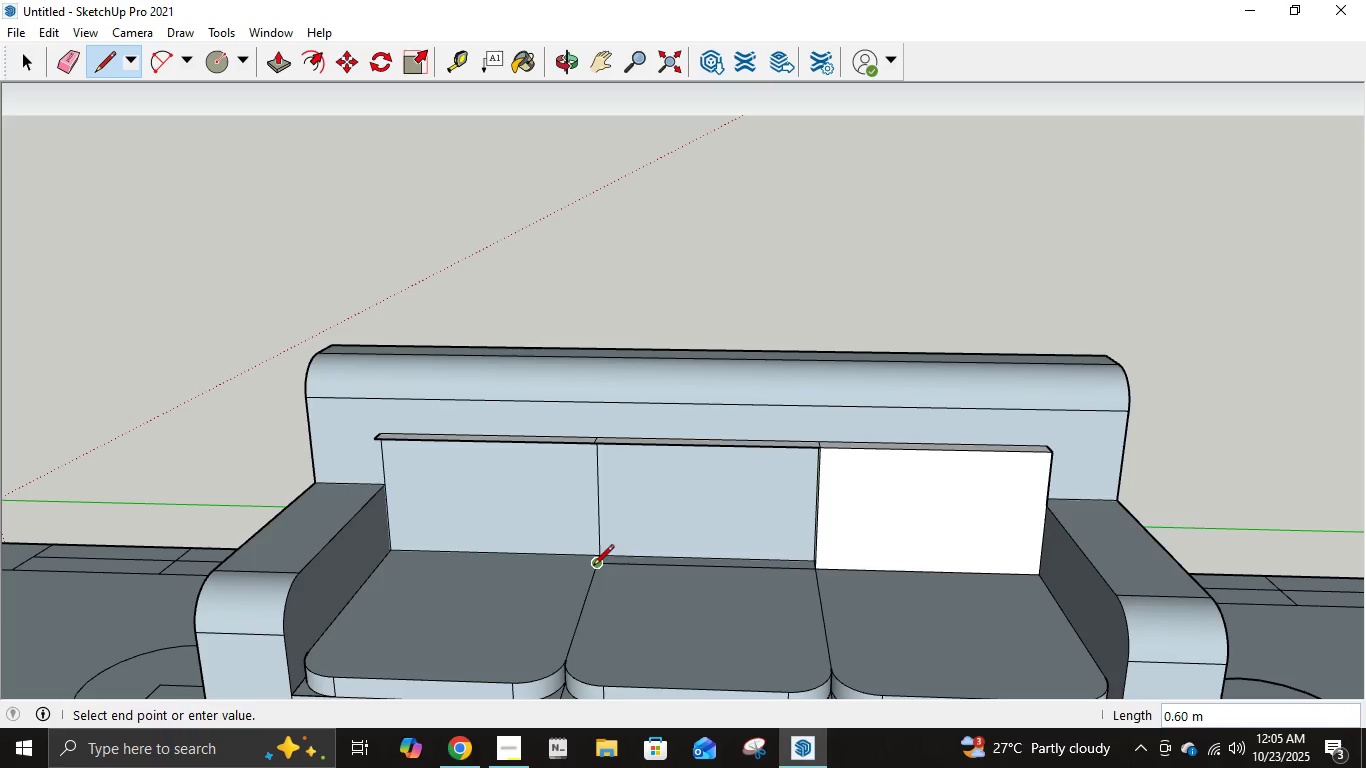 
left_click([593, 567])
 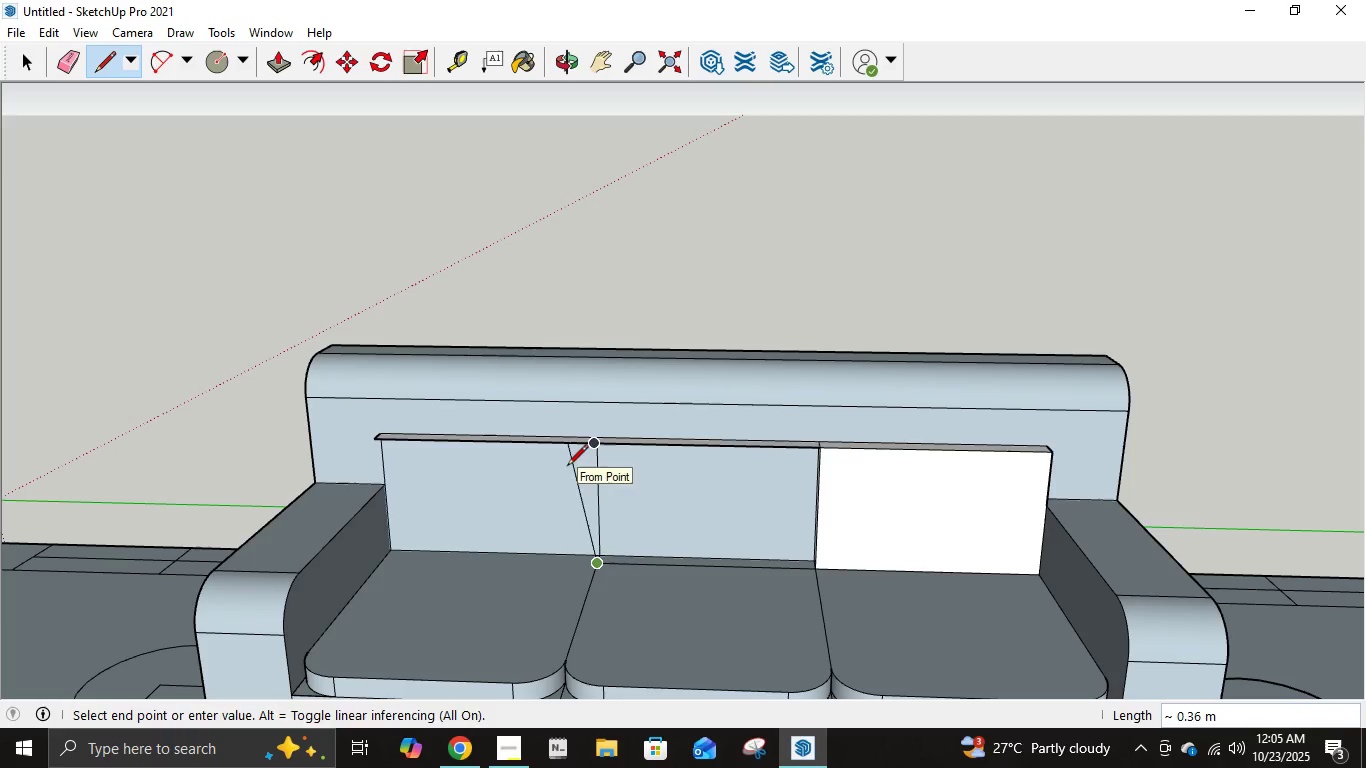 
scroll: coordinate [587, 449], scroll_direction: up, amount: 7.0
 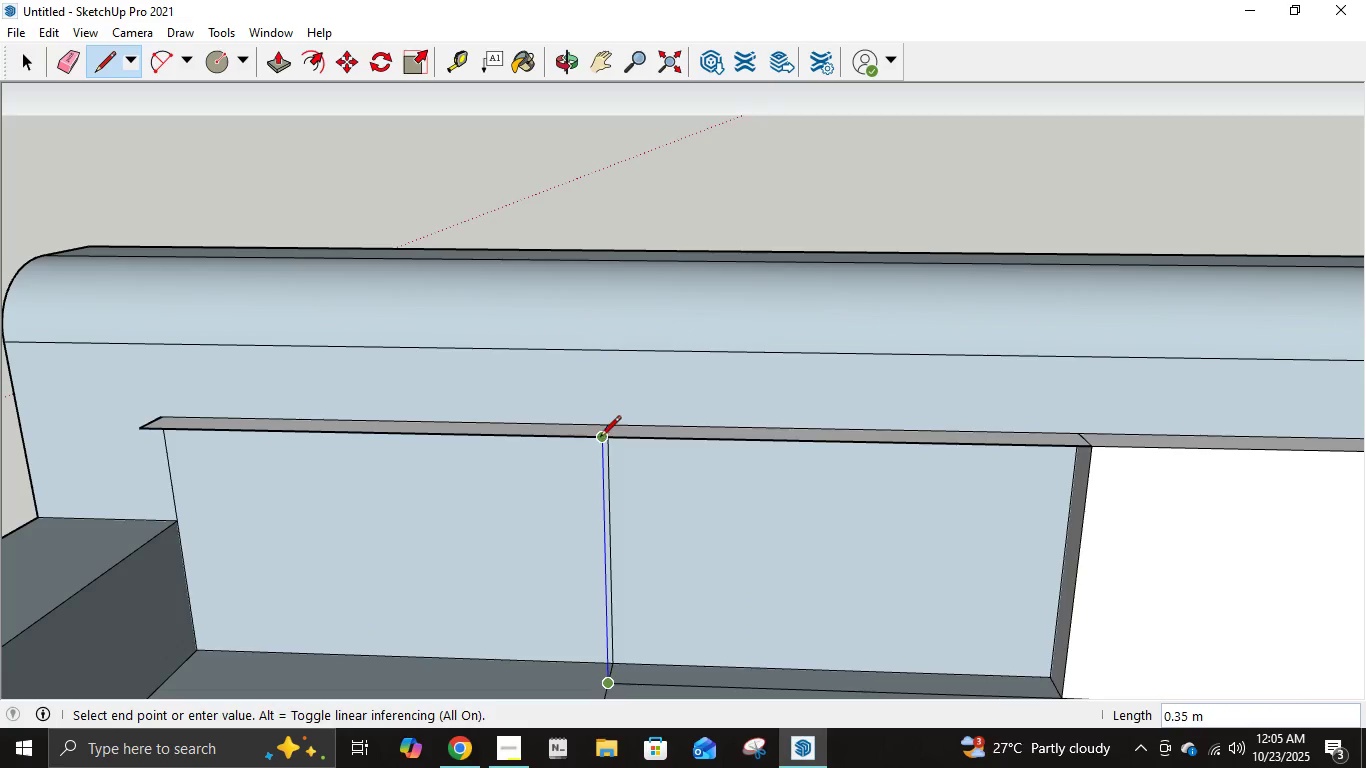 
left_click([600, 438])
 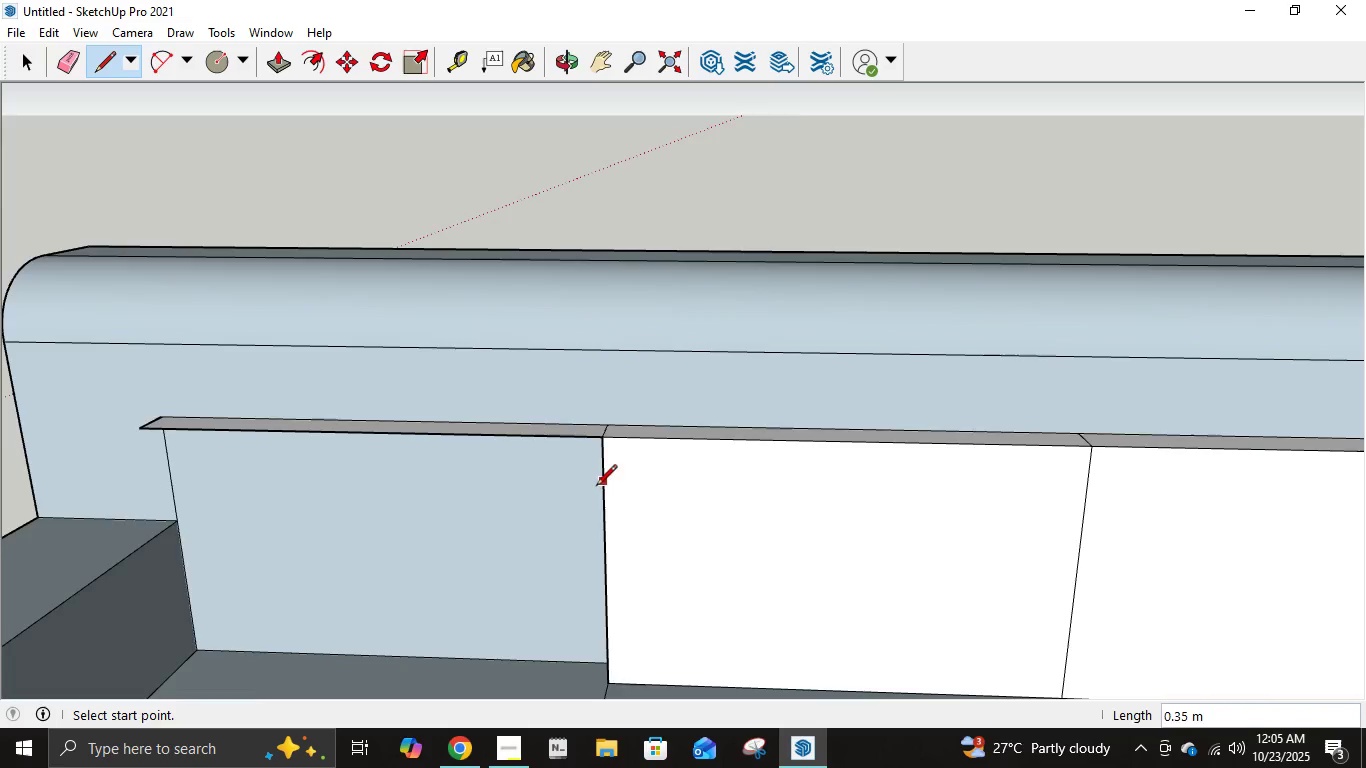 
scroll: coordinate [593, 490], scroll_direction: down, amount: 6.0
 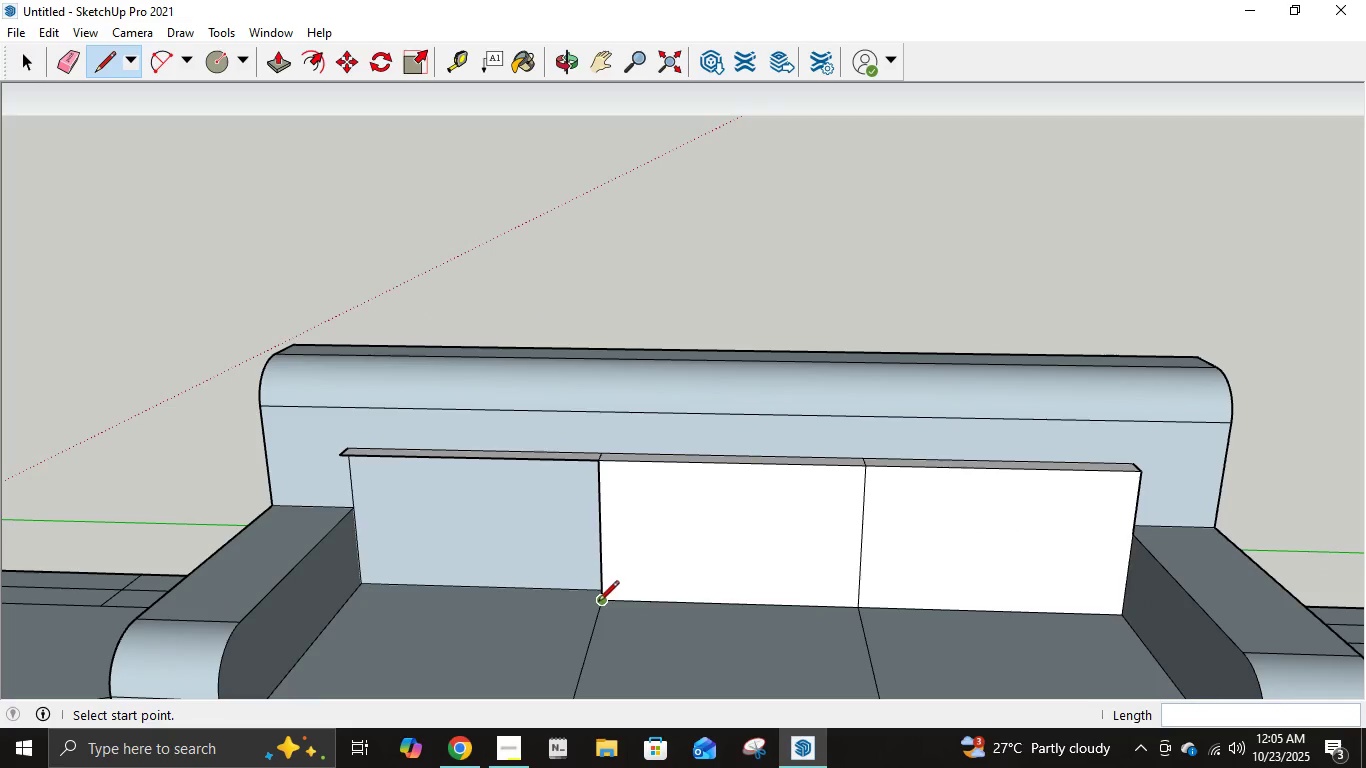 
left_click([598, 603])
 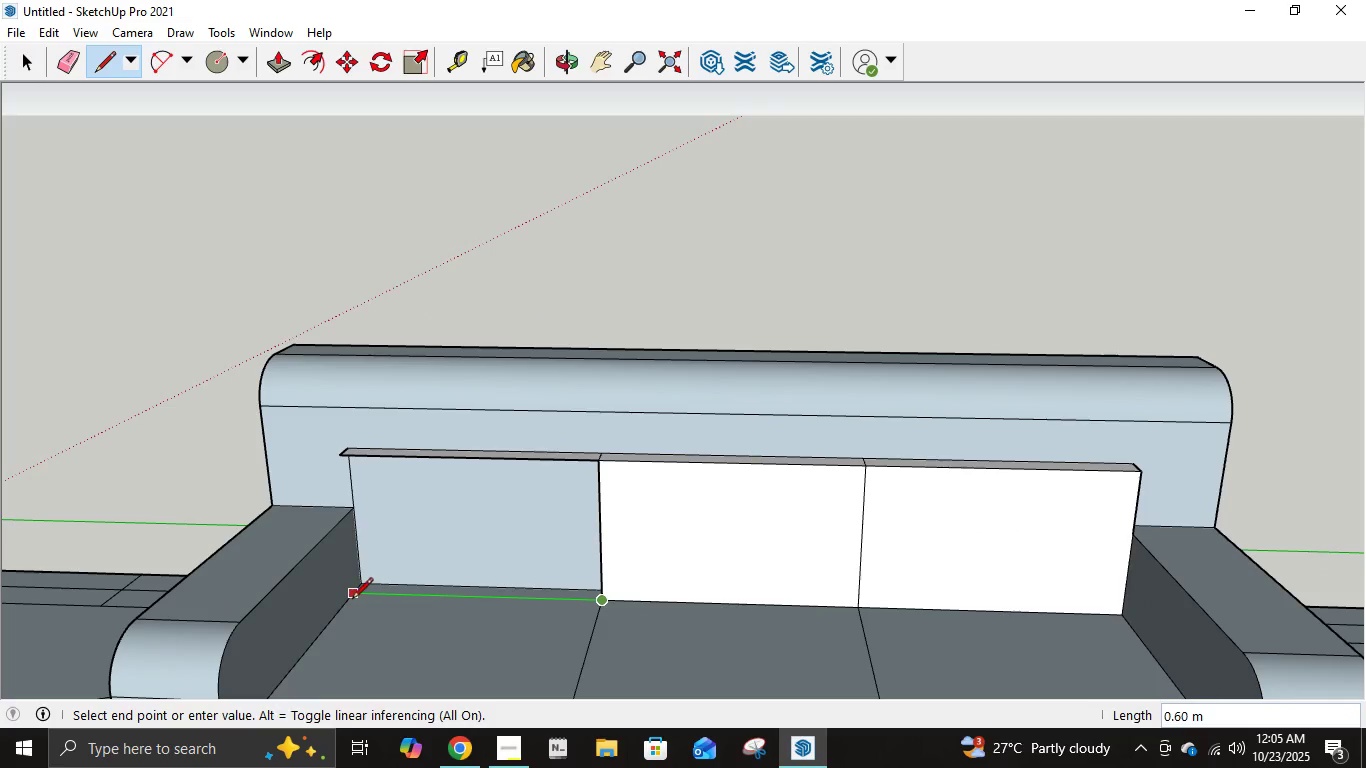 
left_click([352, 600])
 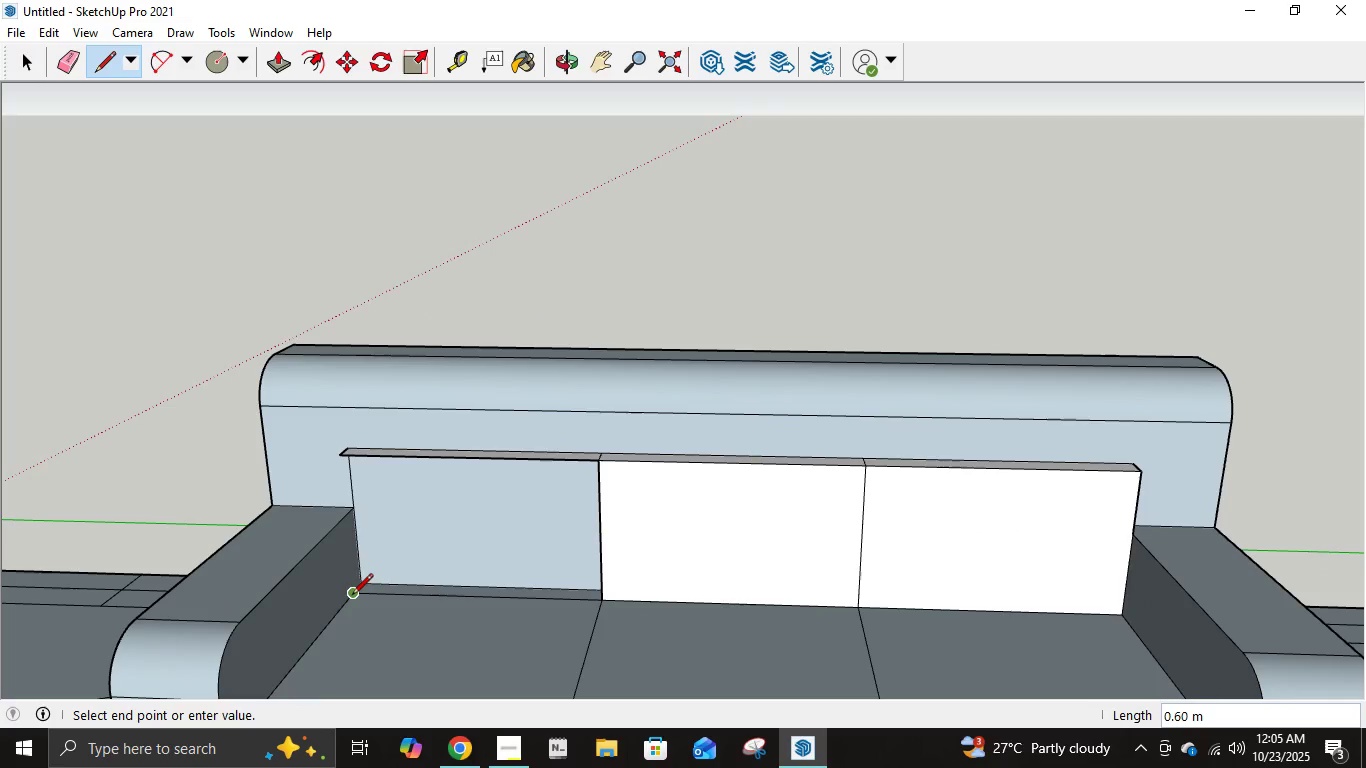 
left_click([352, 596])
 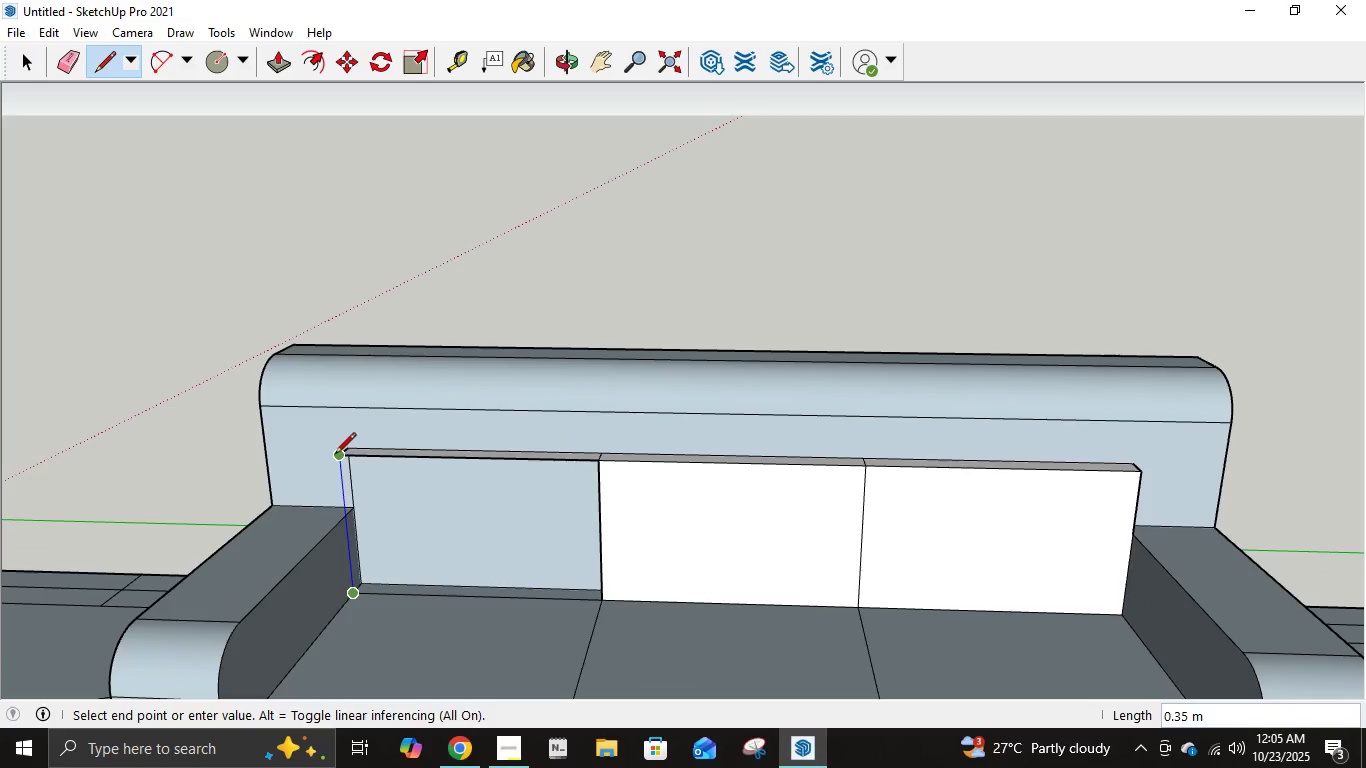 
left_click([335, 455])
 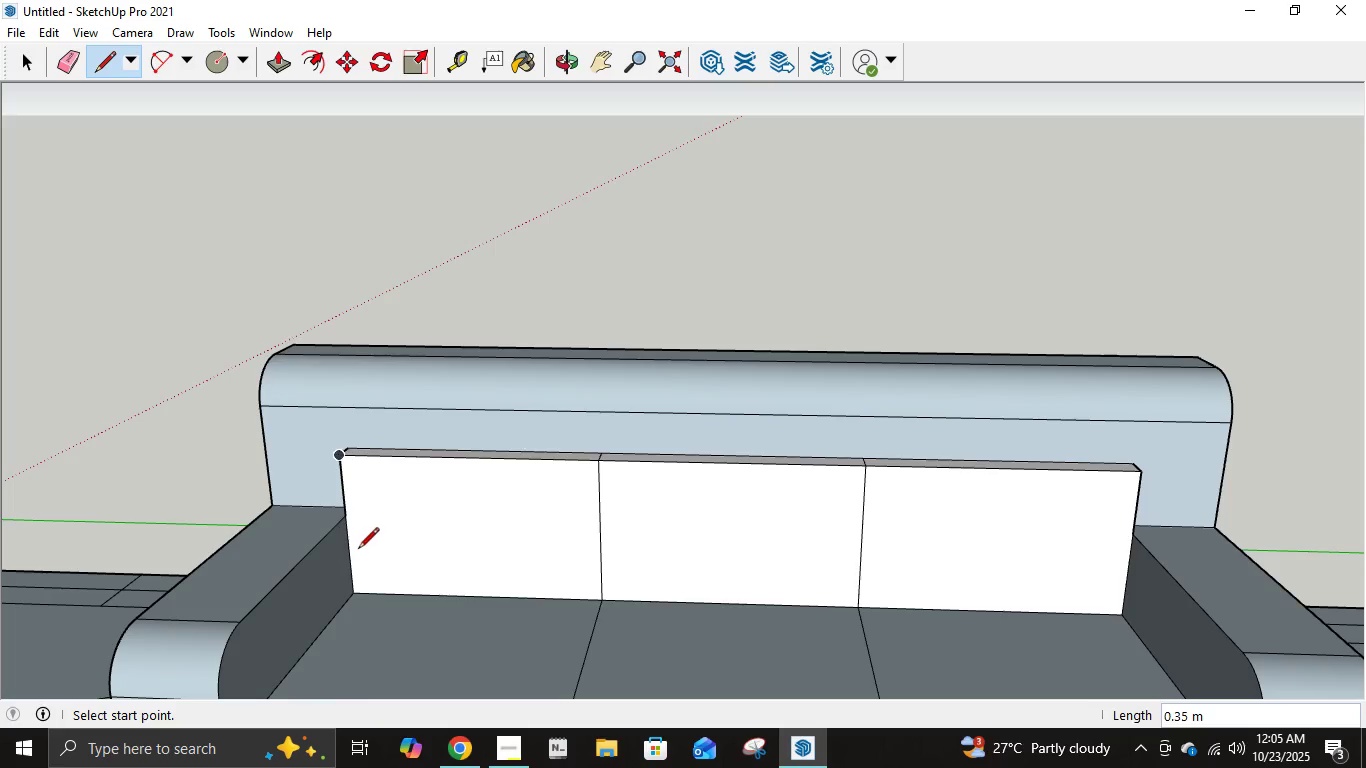 
scroll: coordinate [382, 538], scroll_direction: down, amount: 1.0
 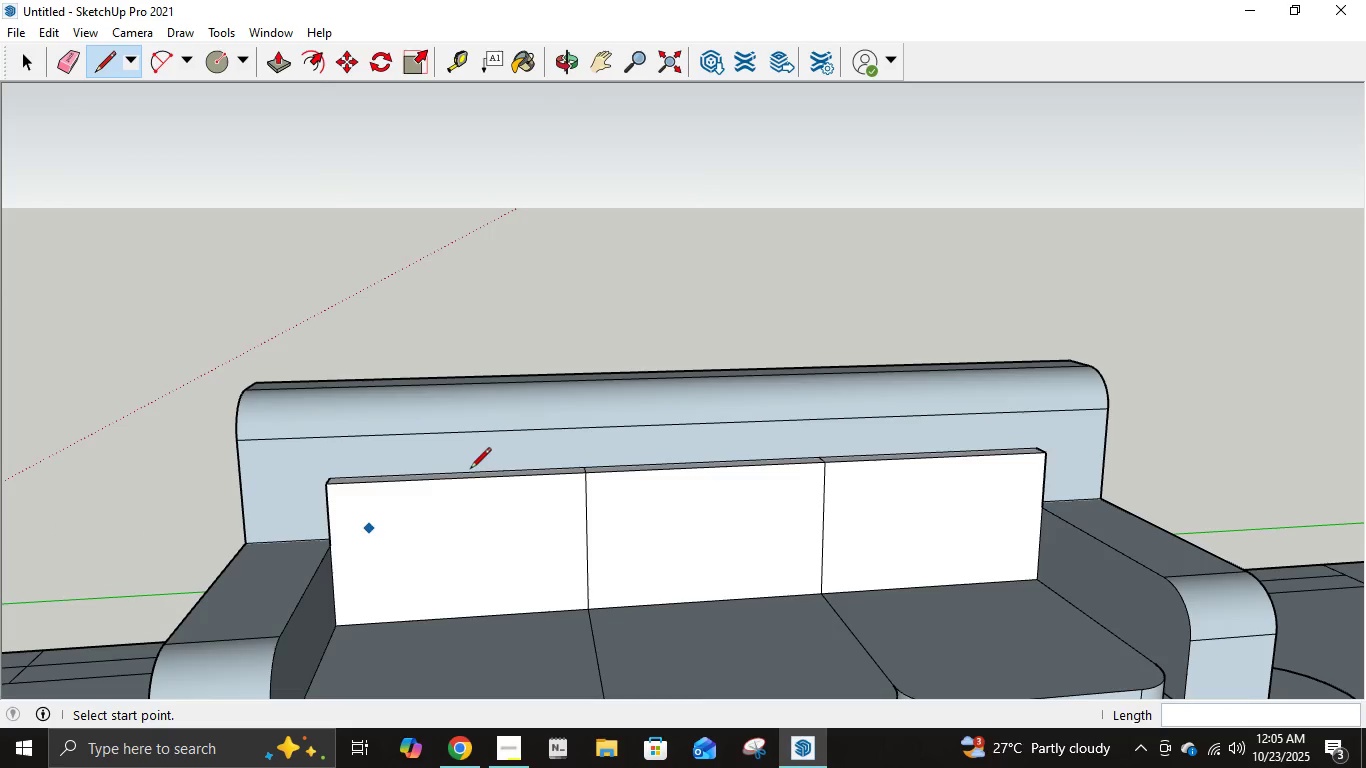 
scroll: coordinate [404, 473], scroll_direction: up, amount: 4.0
 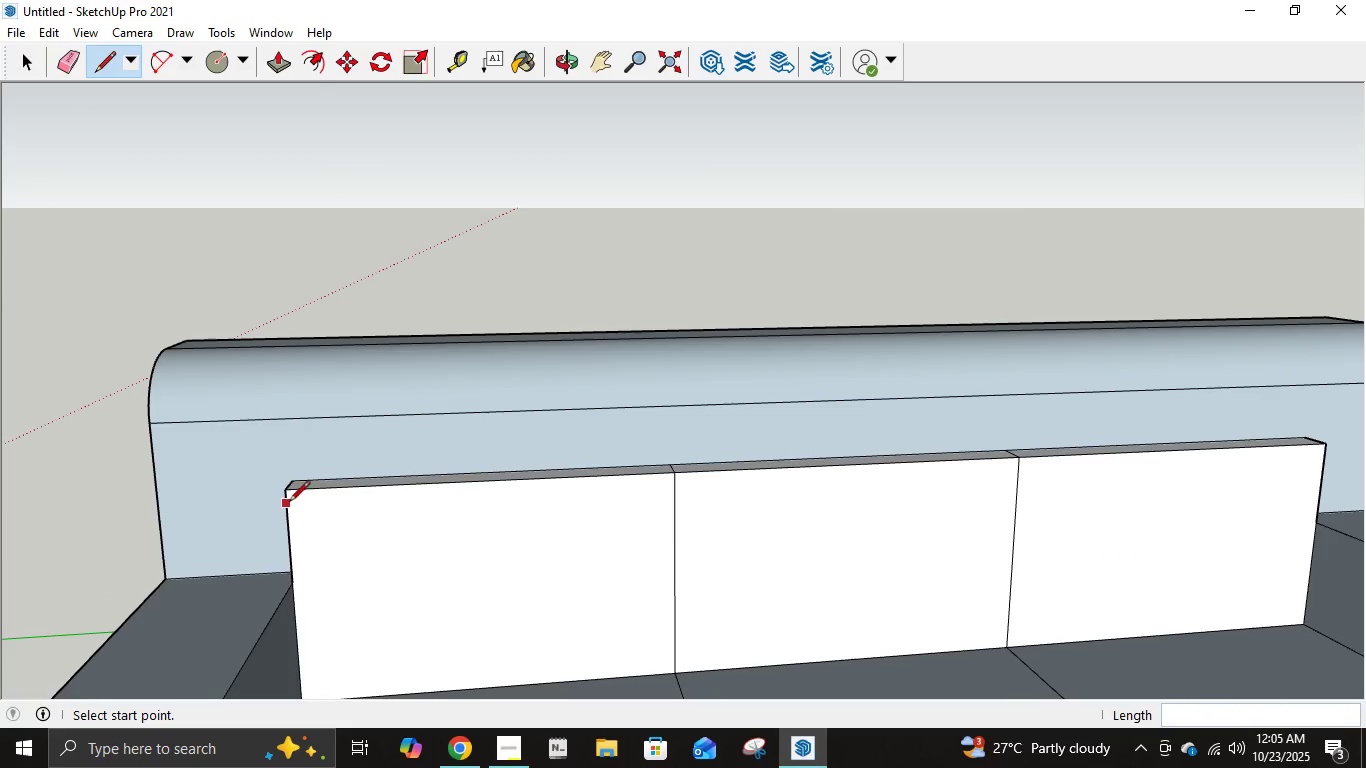 
left_click([287, 493])
 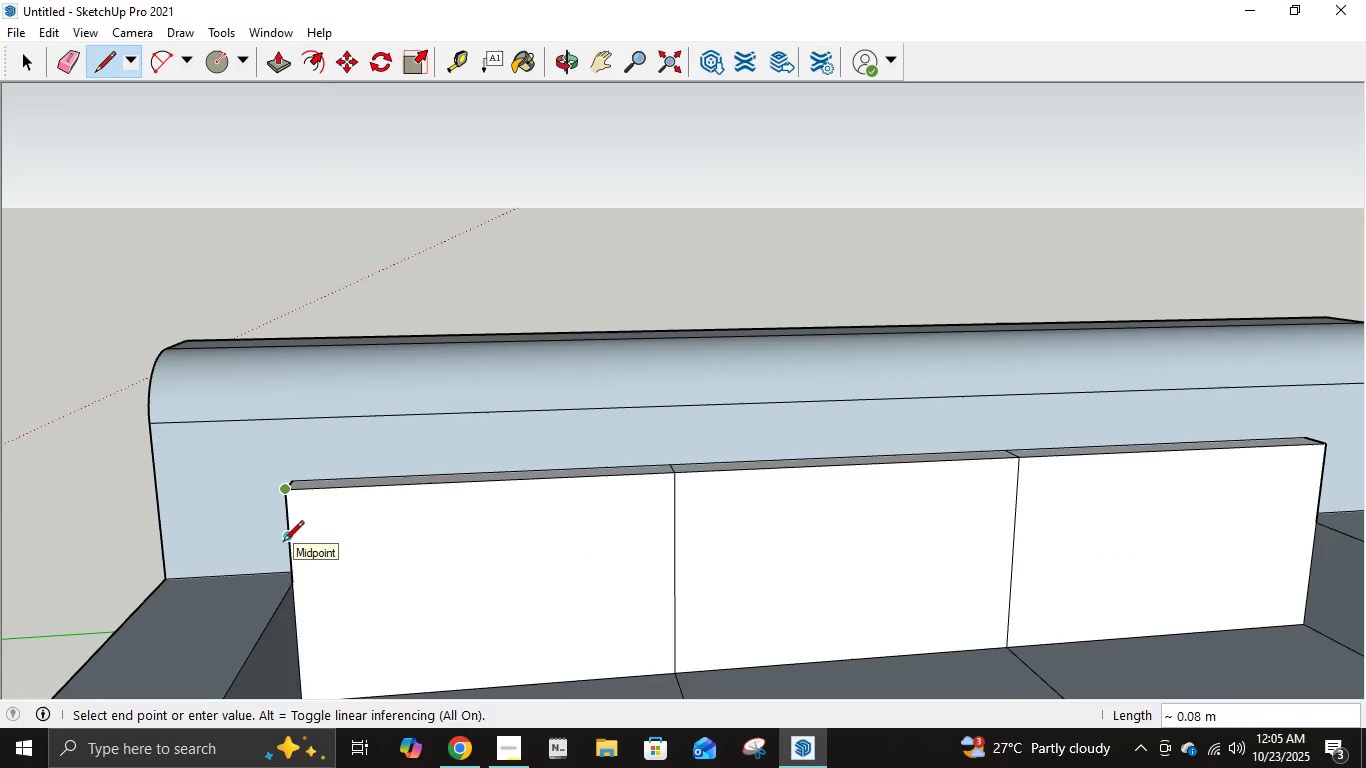 
key(NumpadDecimal)
 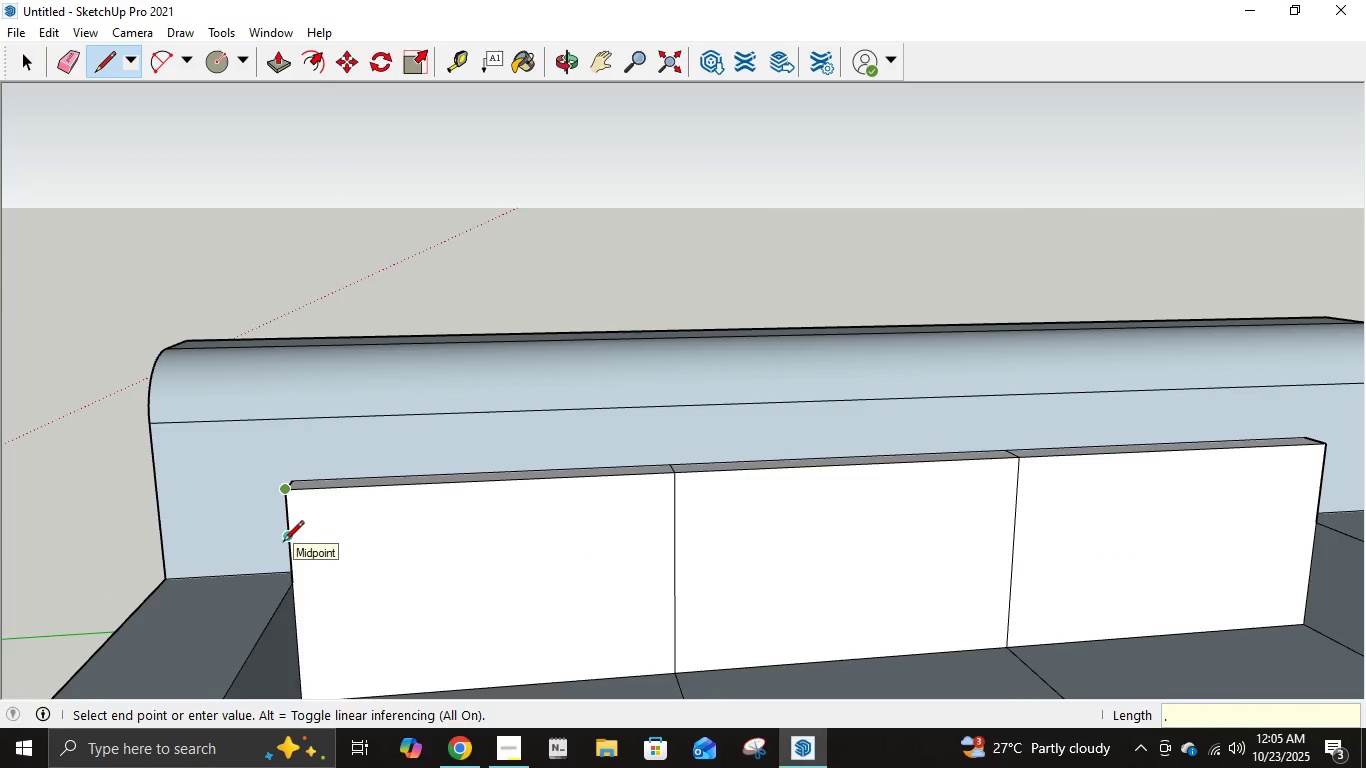 
key(Numpad1)
 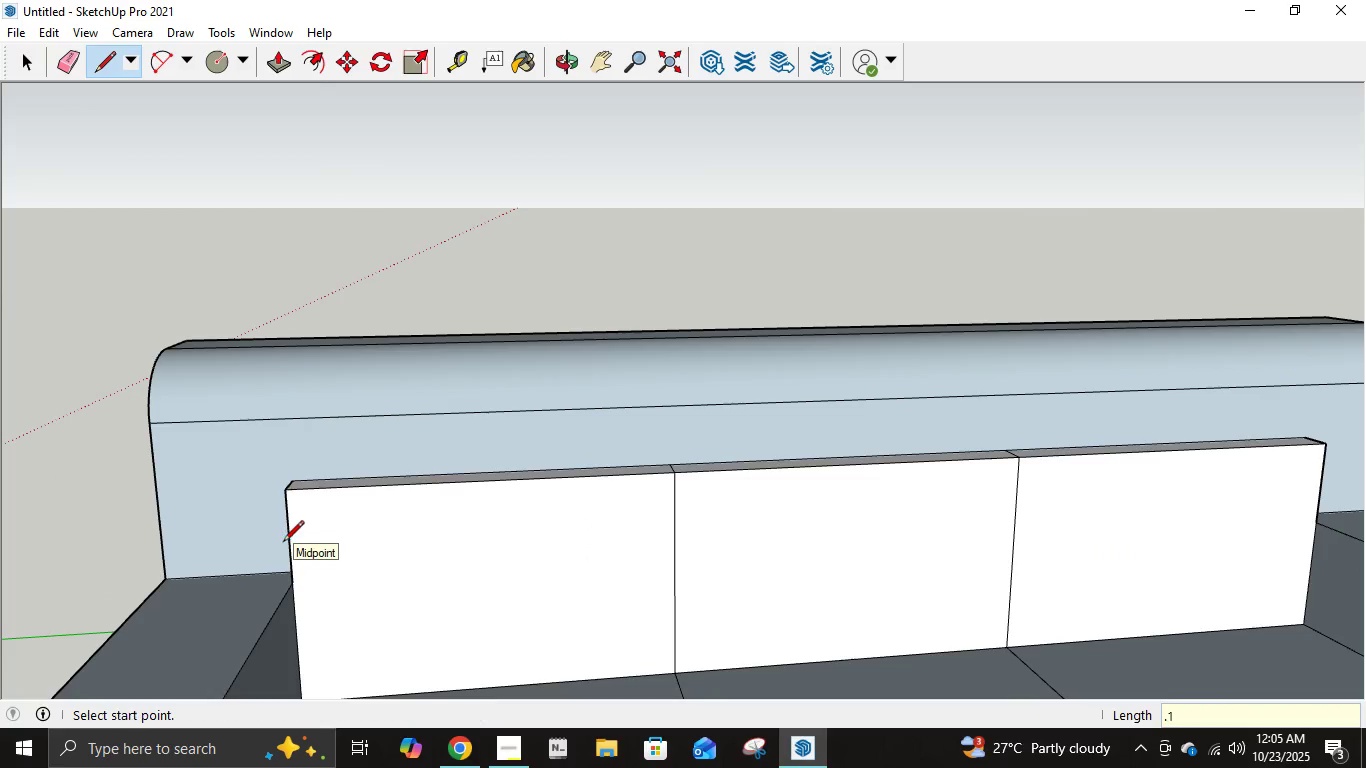 
key(NumpadEnter)
 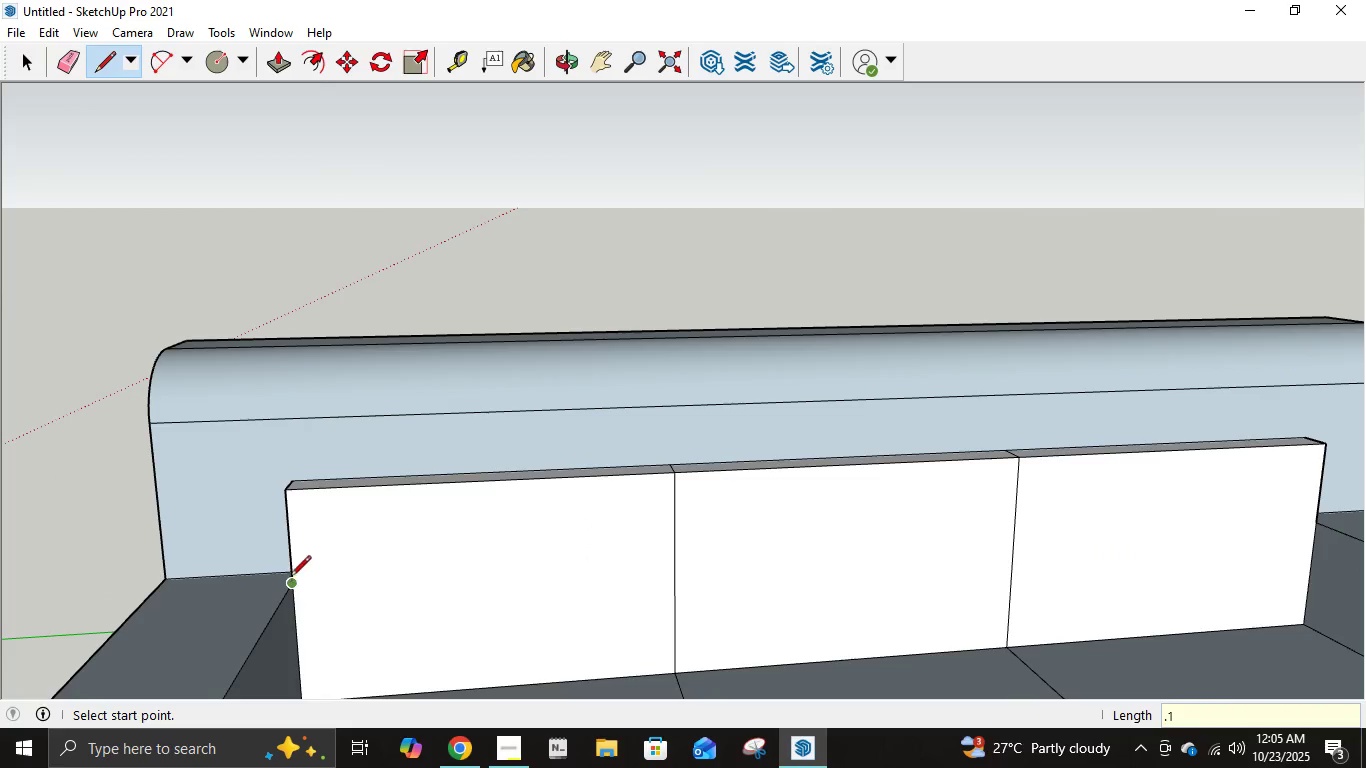 
left_click([289, 496])
 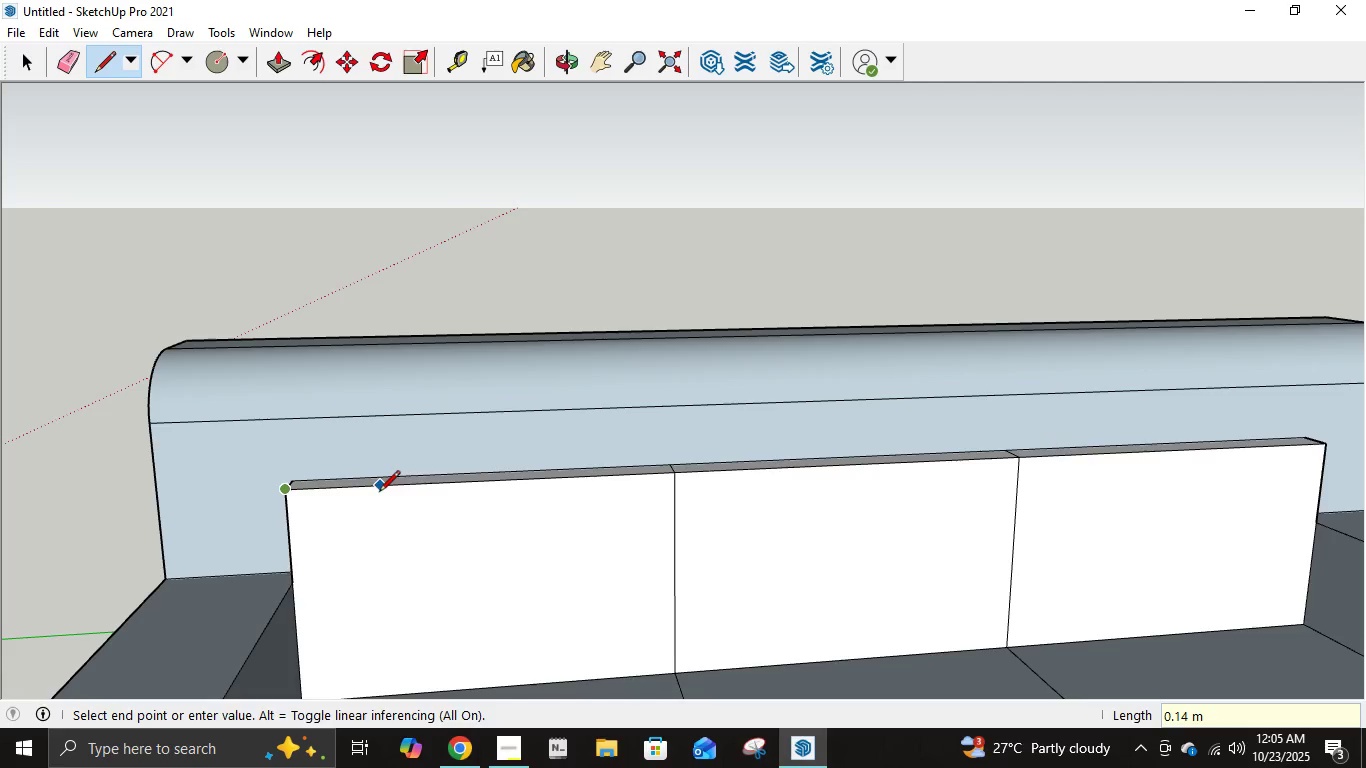 
key(NumpadDecimal)
 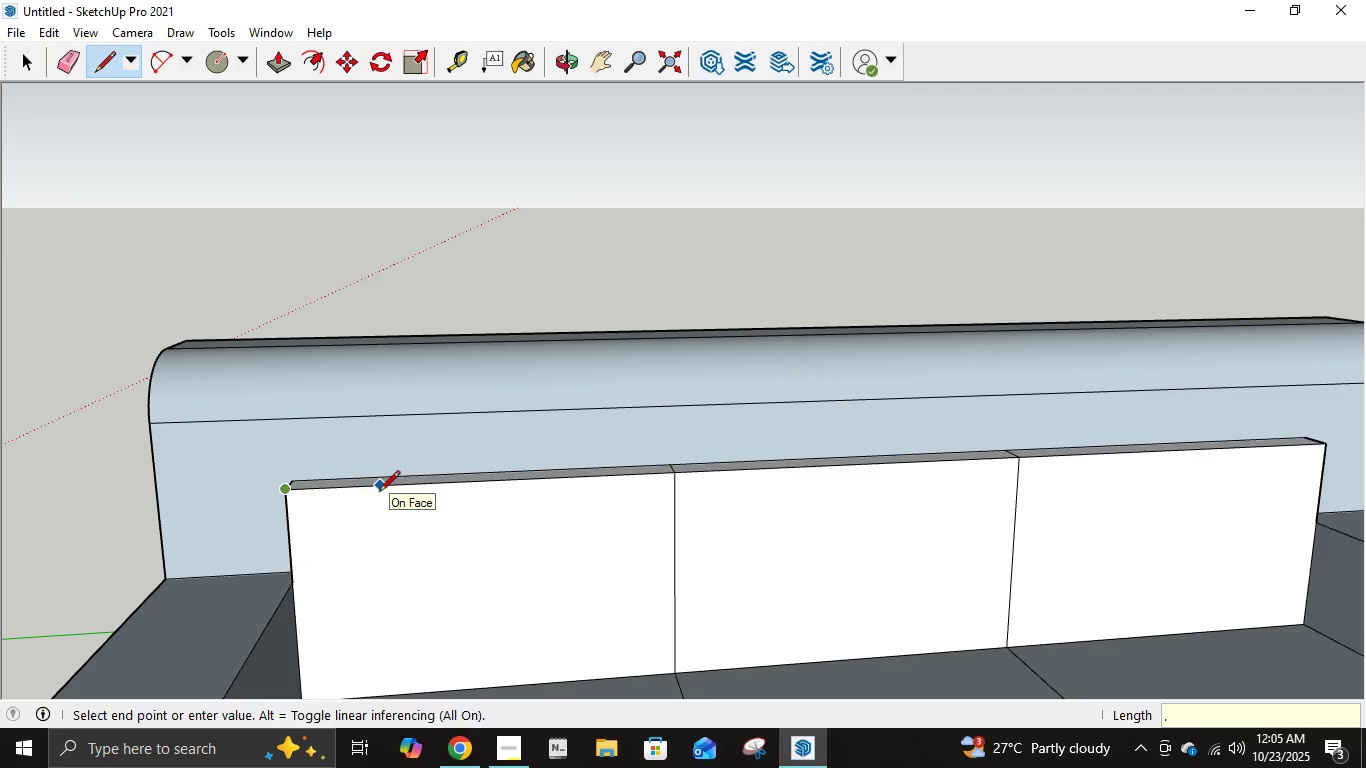 
key(Numpad1)
 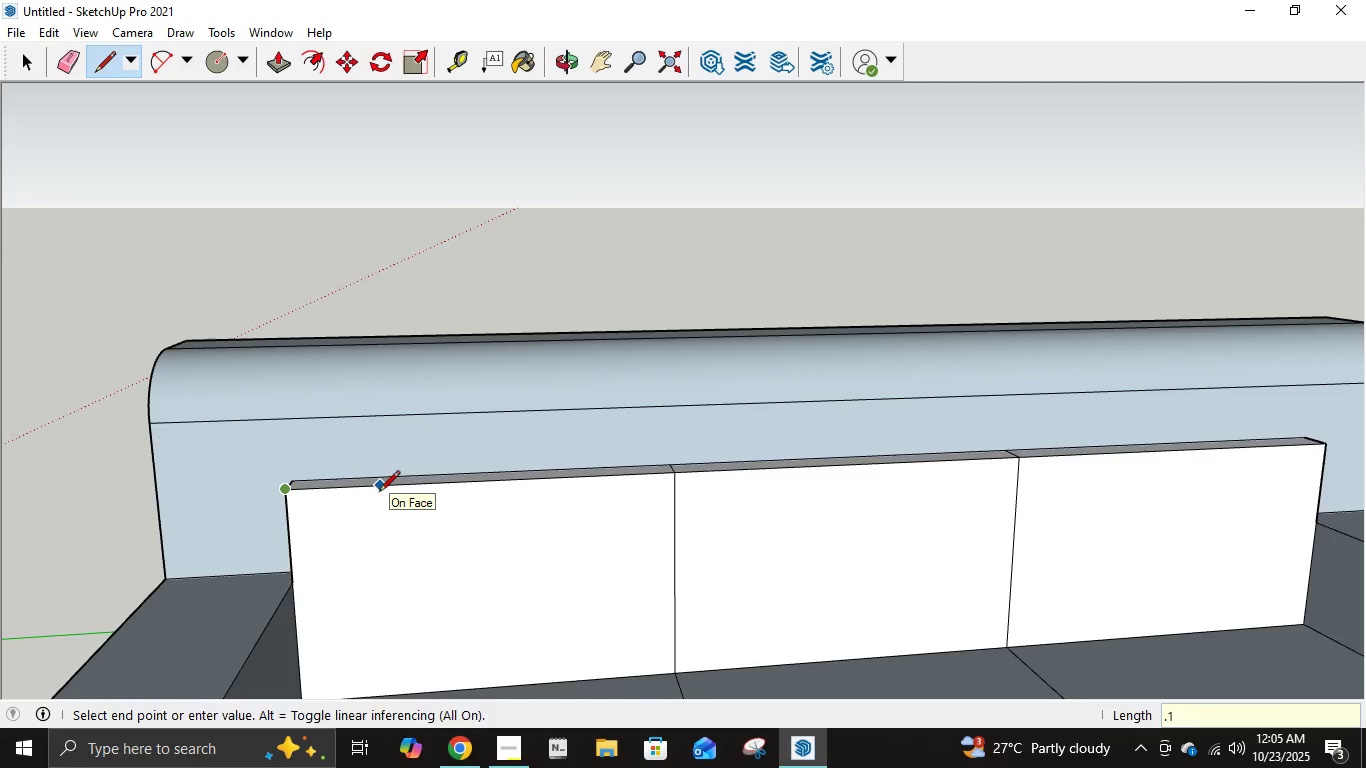 
key(NumpadEnter)
 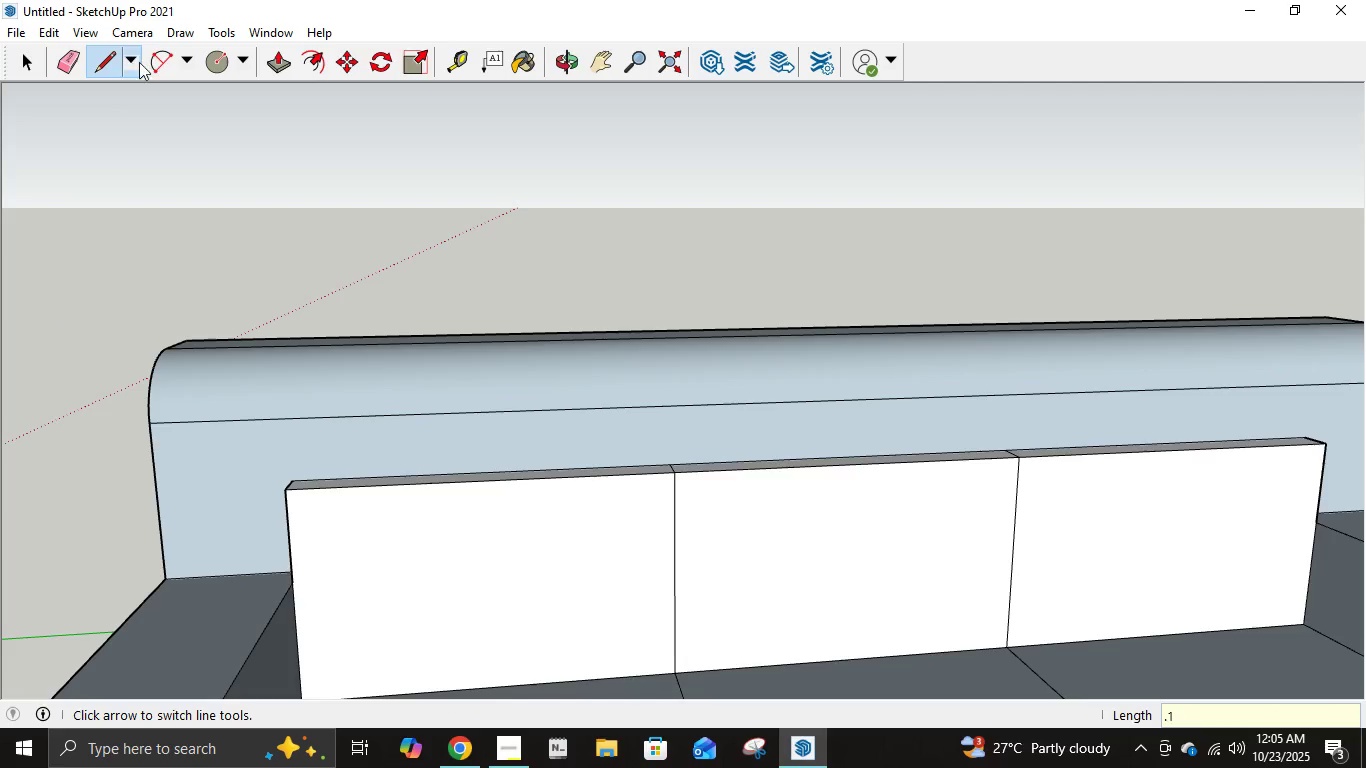 
left_click([151, 59])
 